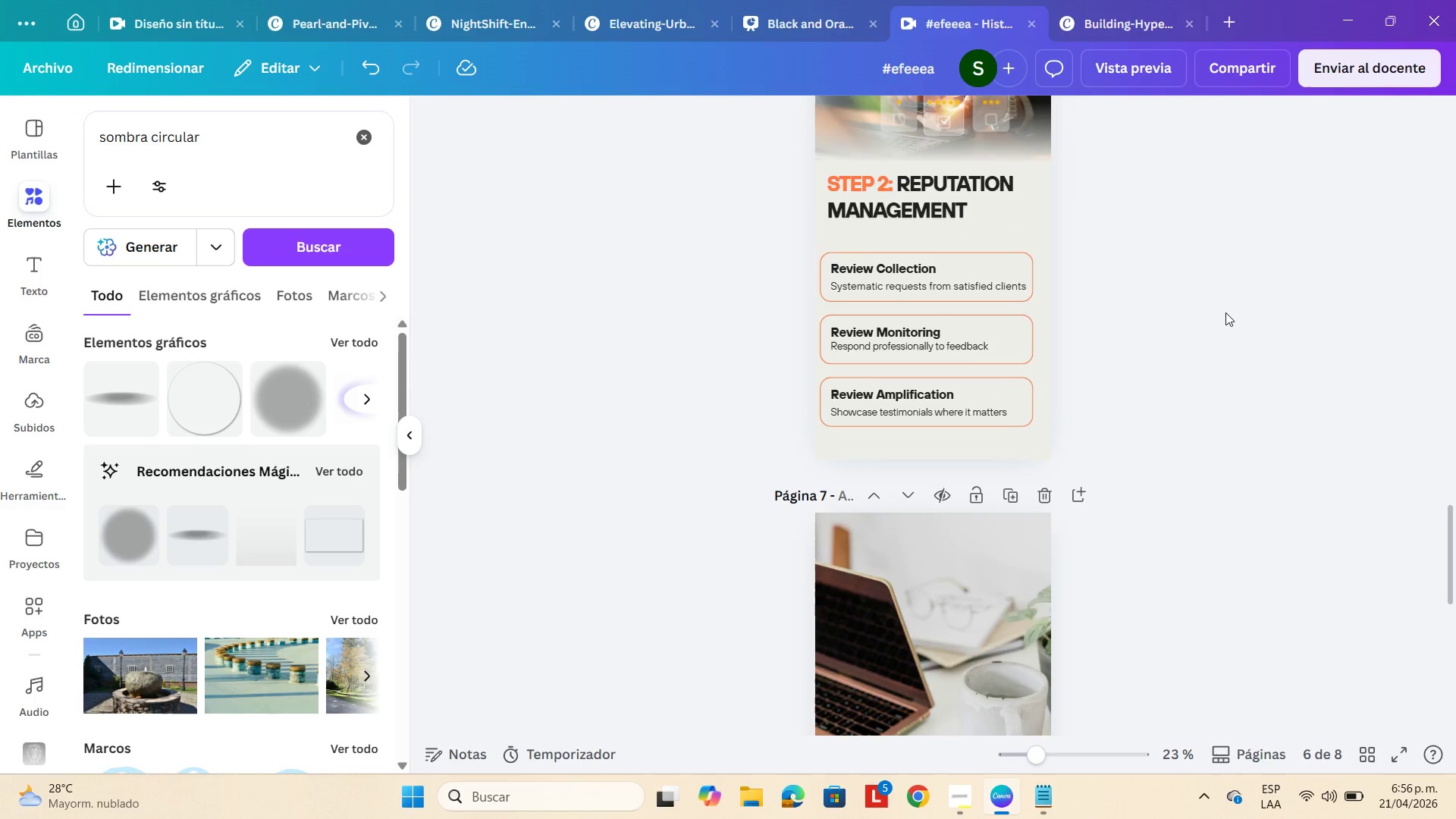 
left_click([1225, 312])
 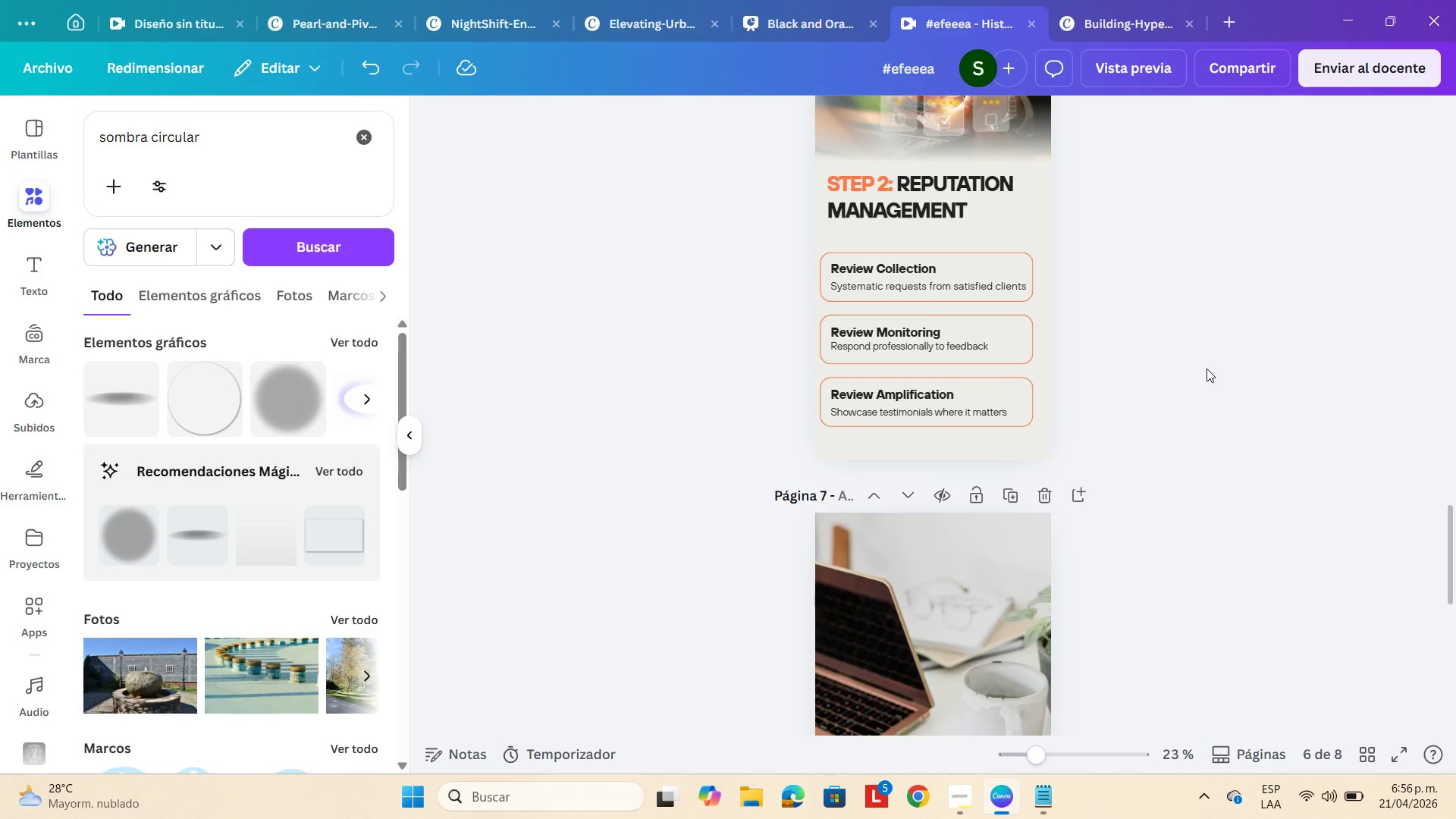 
scroll: coordinate [1101, 434], scroll_direction: up, amount: 14.0
 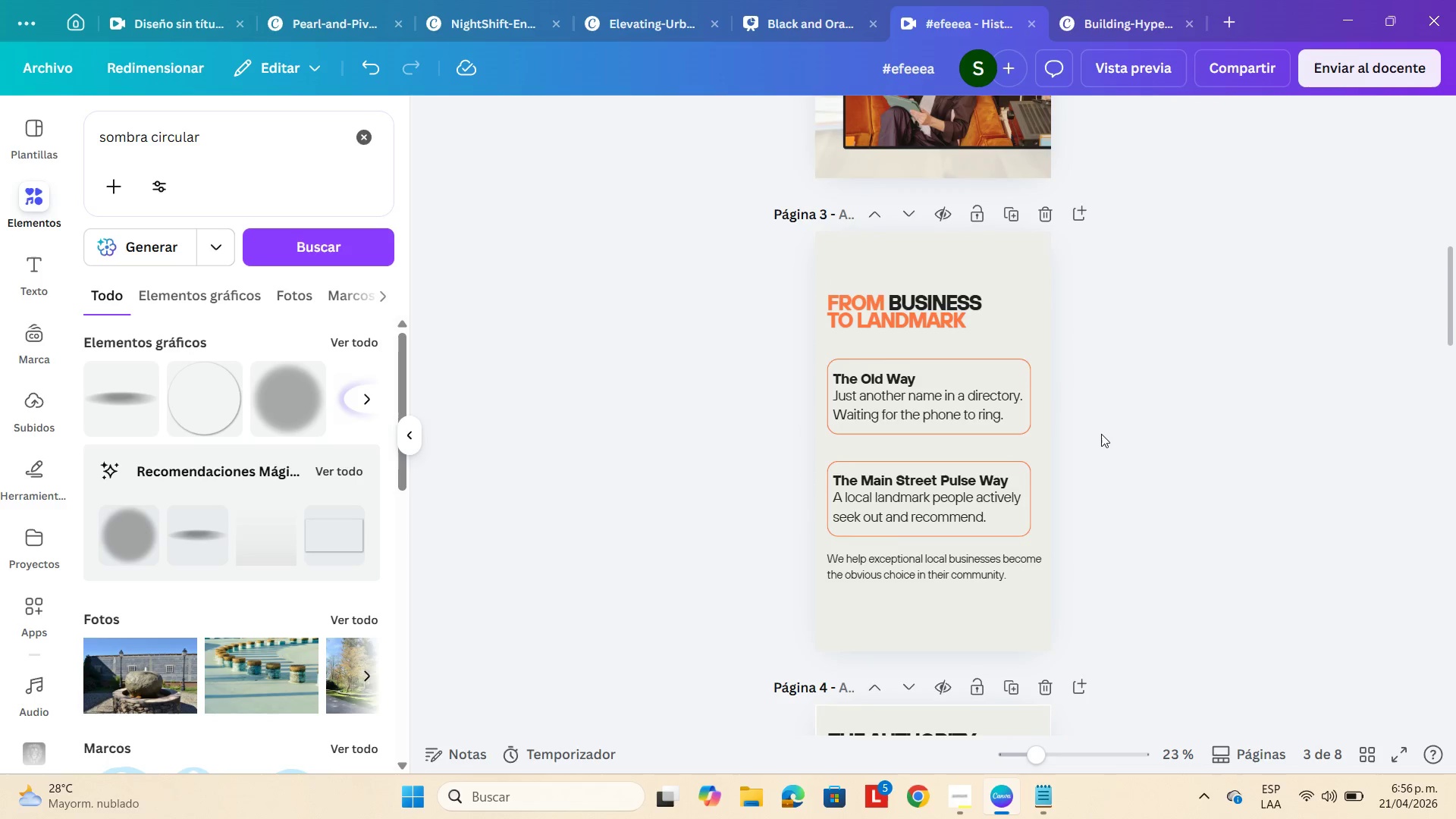 
scroll: coordinate [1101, 434], scroll_direction: down, amount: 13.0
 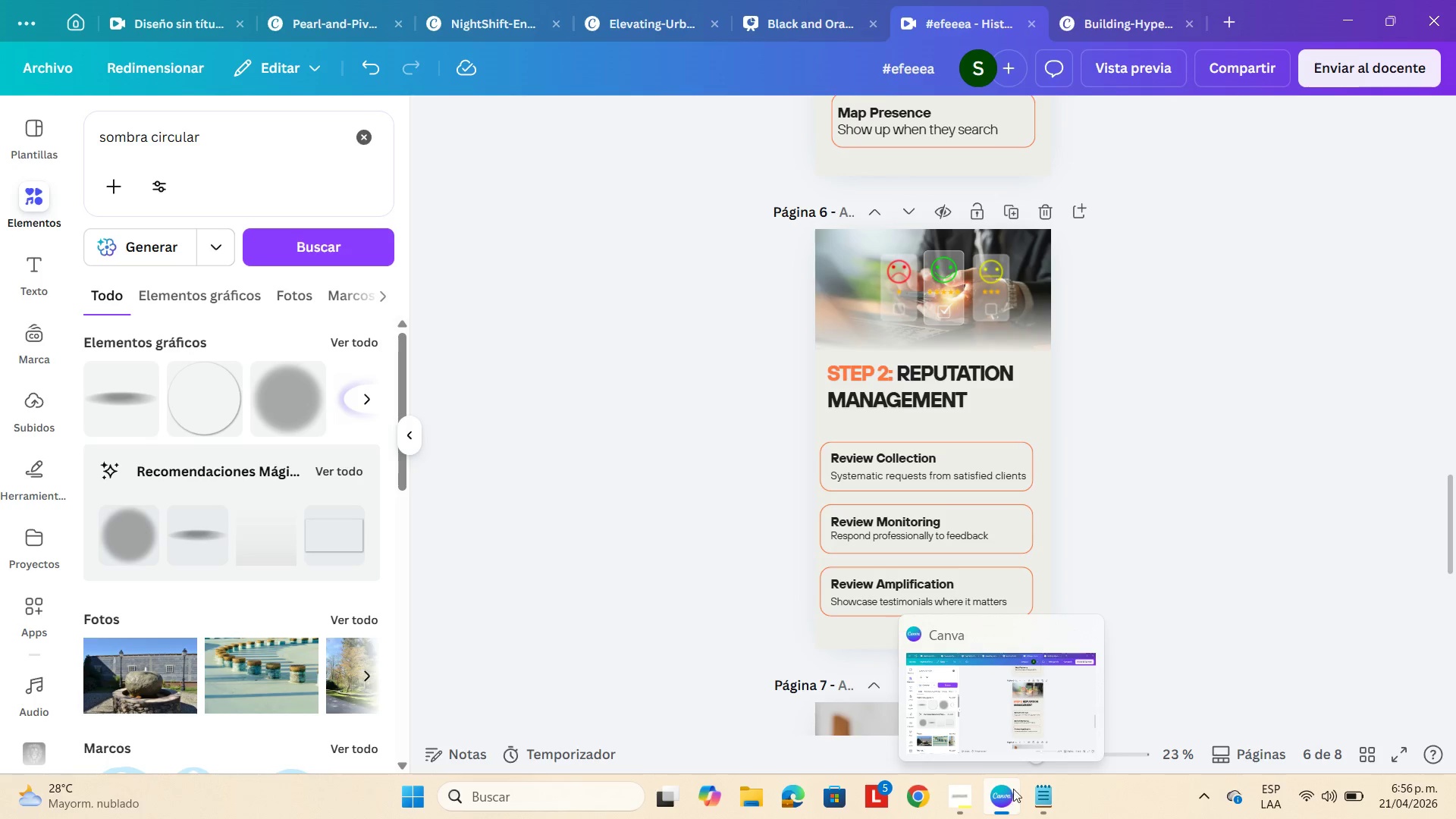 
wait(7.2)
 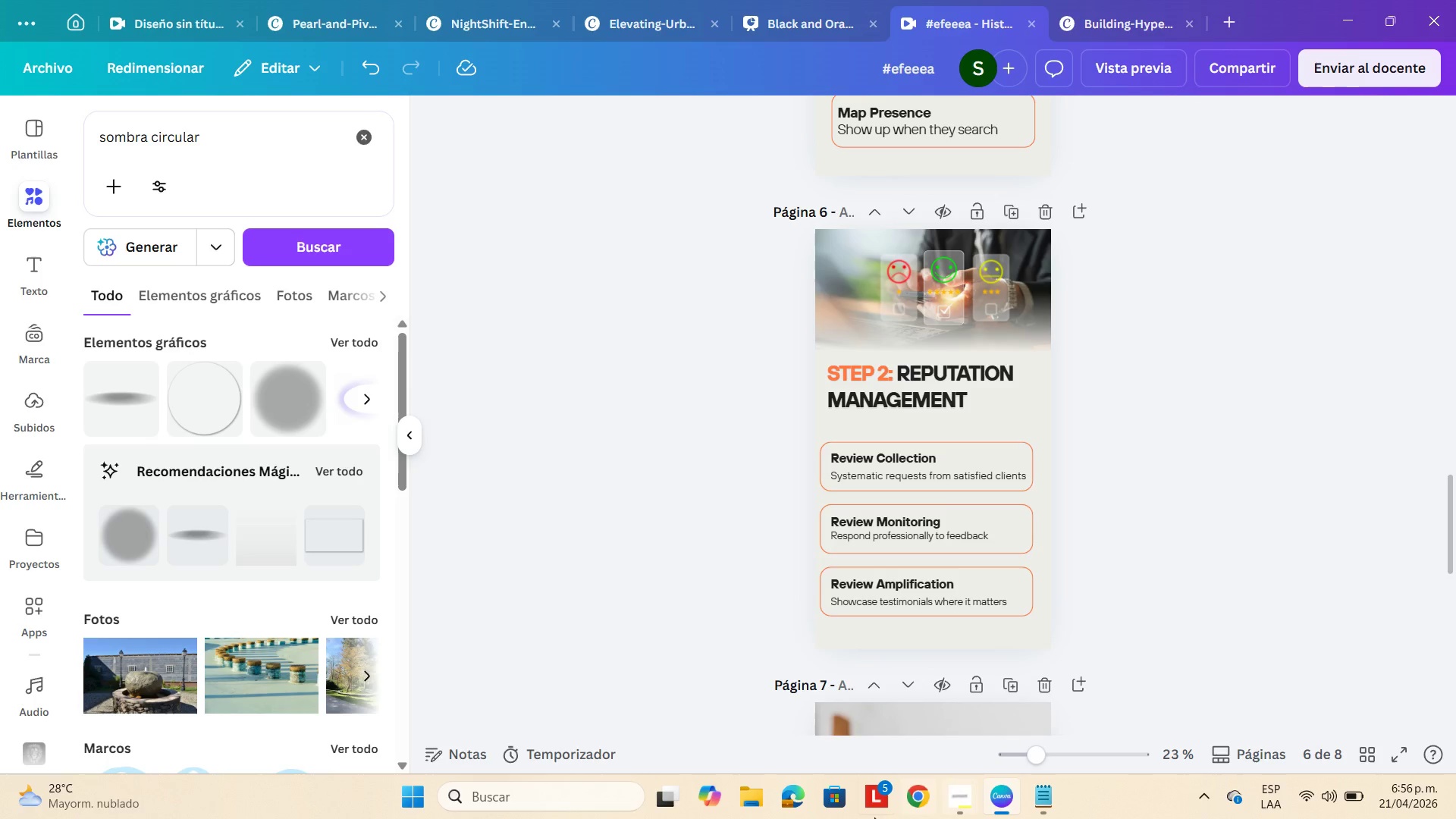 
left_click([493, 798])
 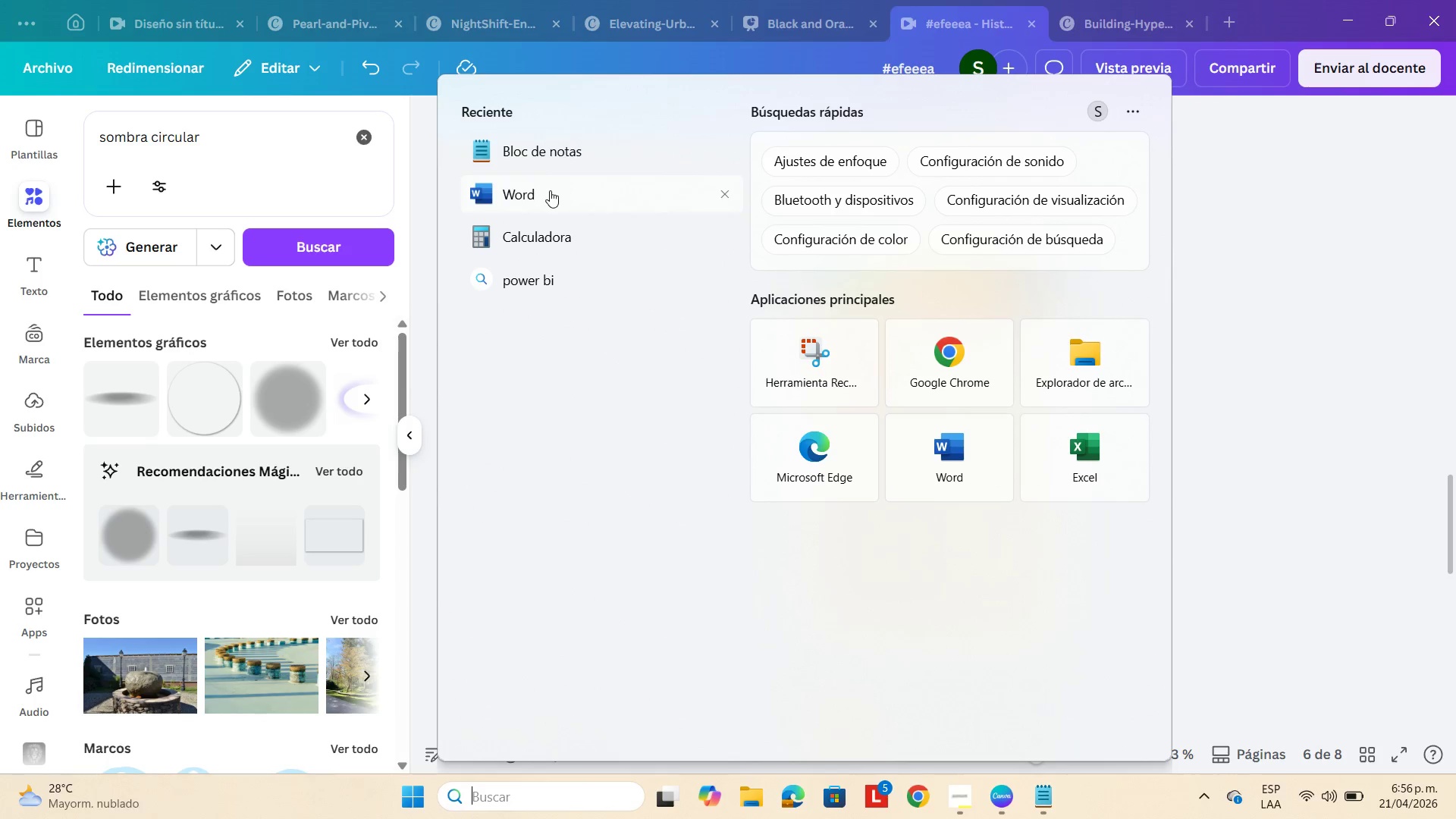 
left_click([548, 191])
 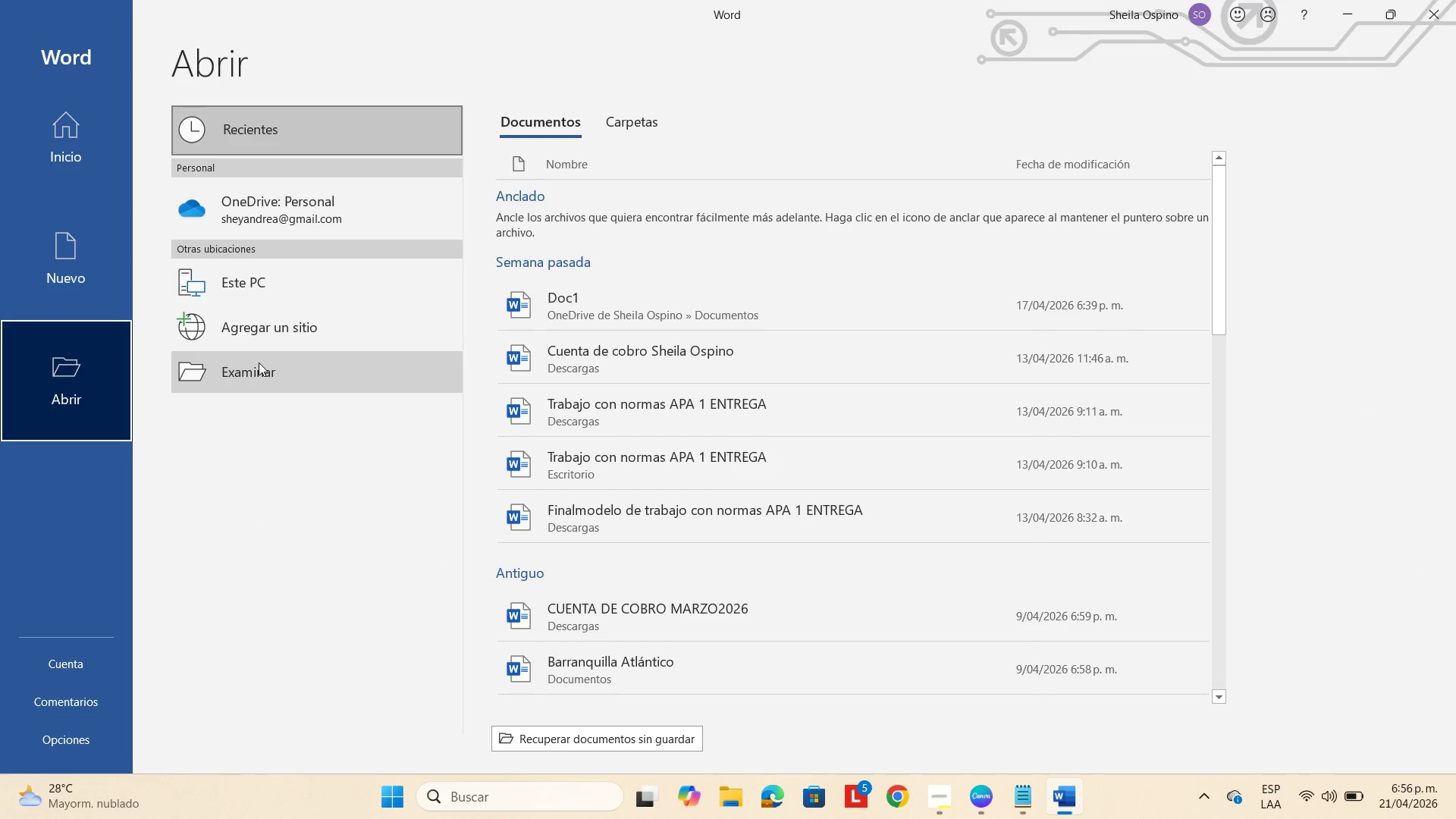 
wait(15.45)
 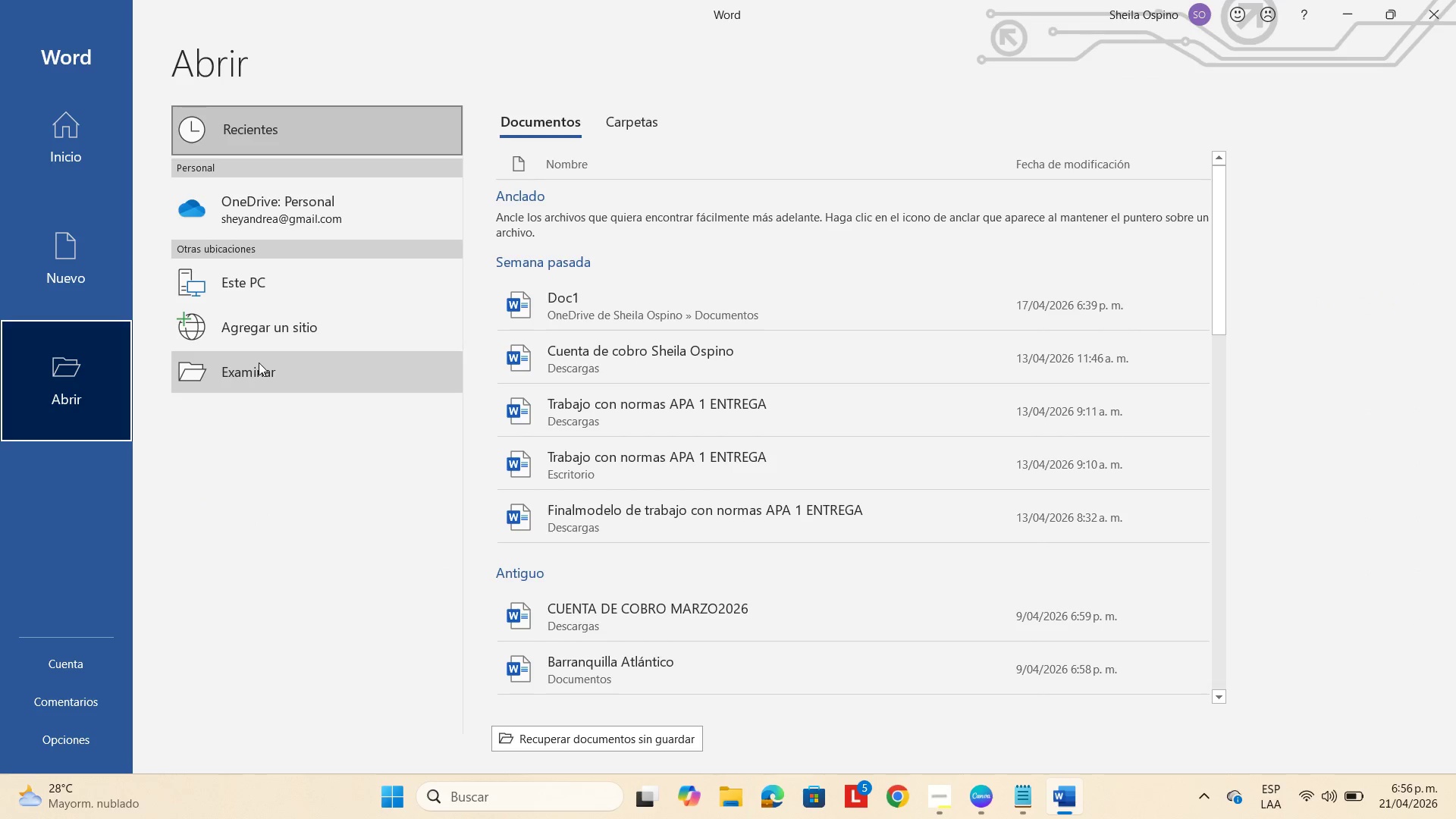 
left_click_drag(start_coordinate=[265, 362], to_coordinate=[269, 363])
 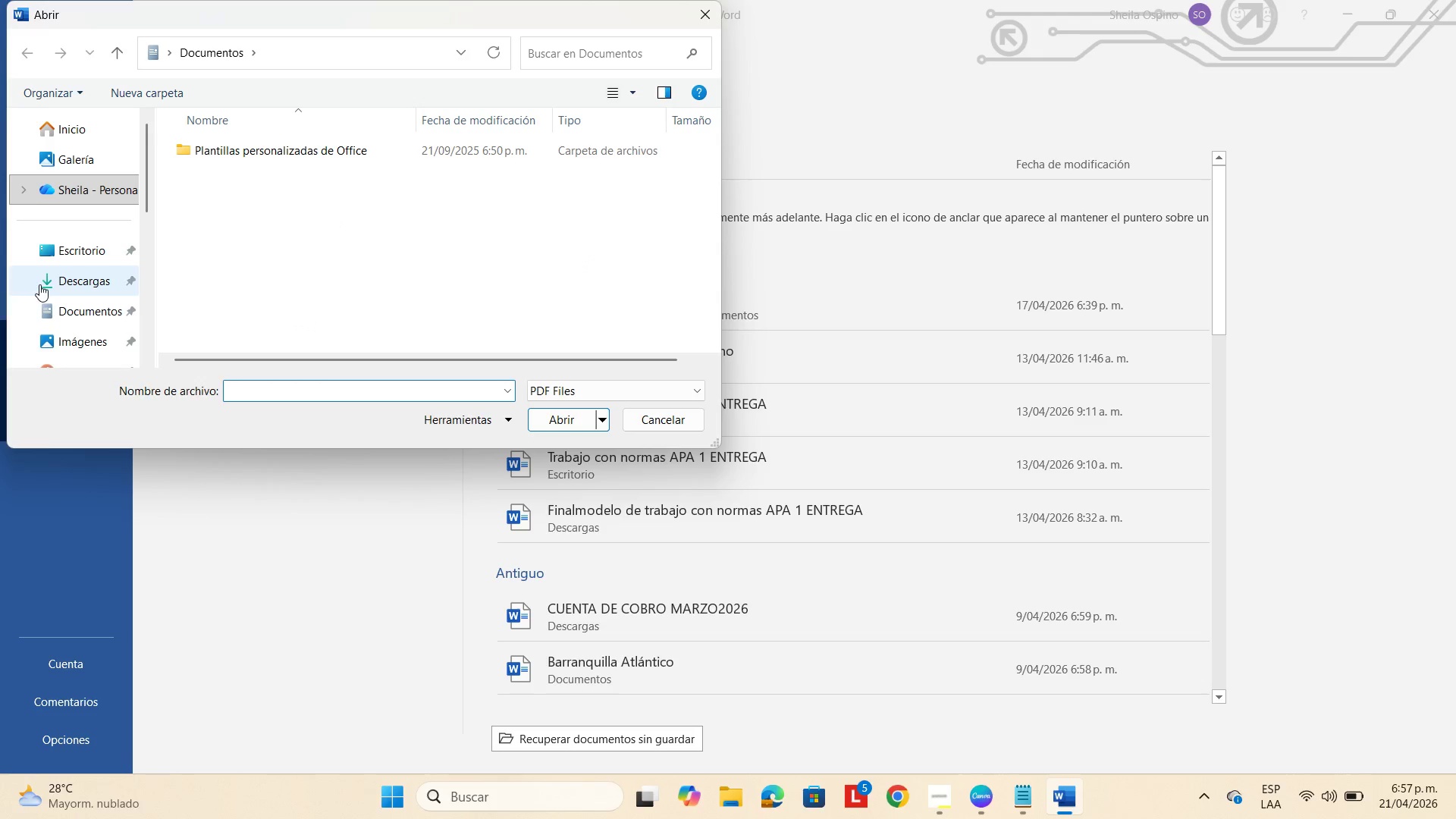 
left_click([44, 287])
 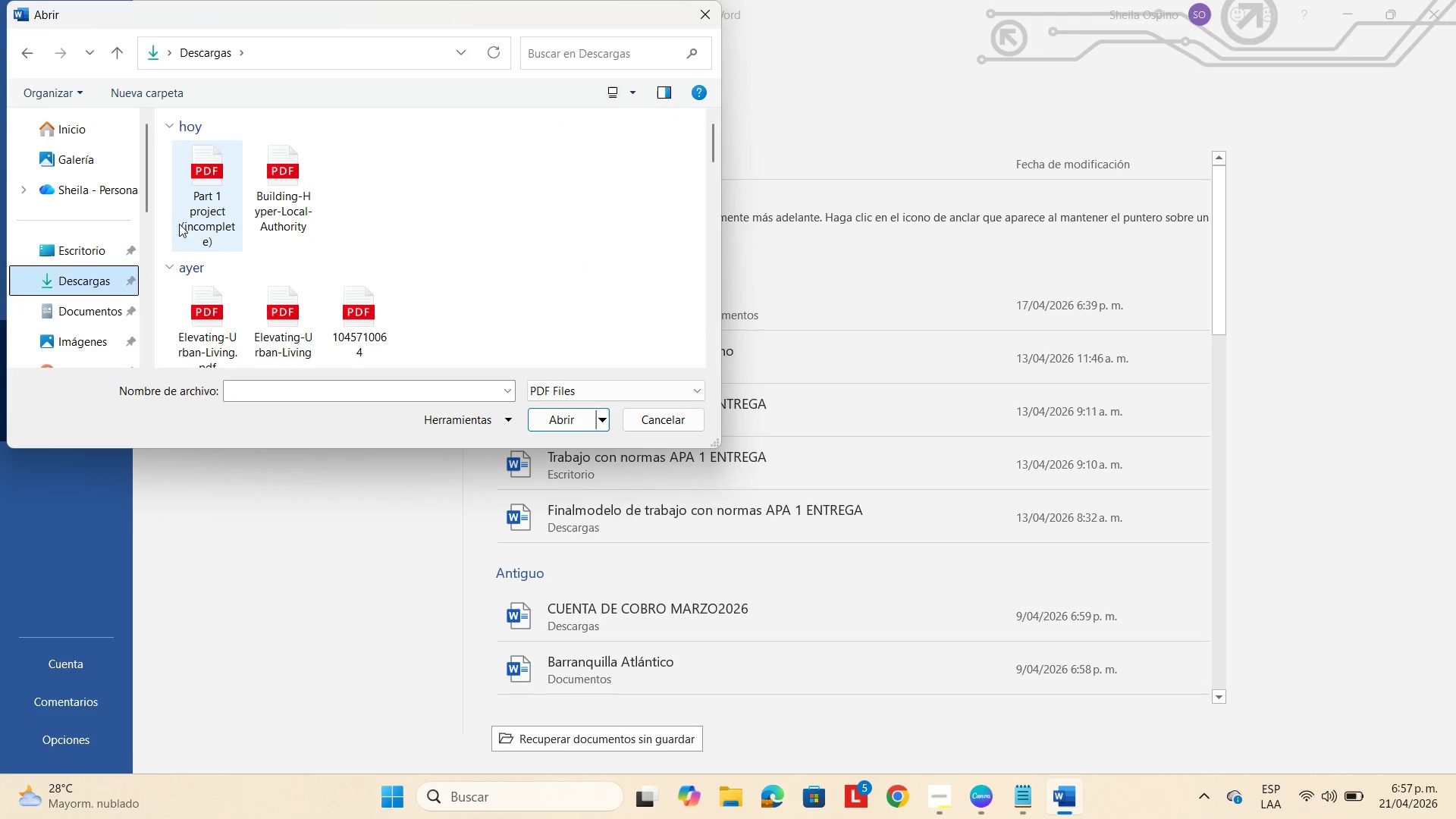 
left_click([114, 310])
 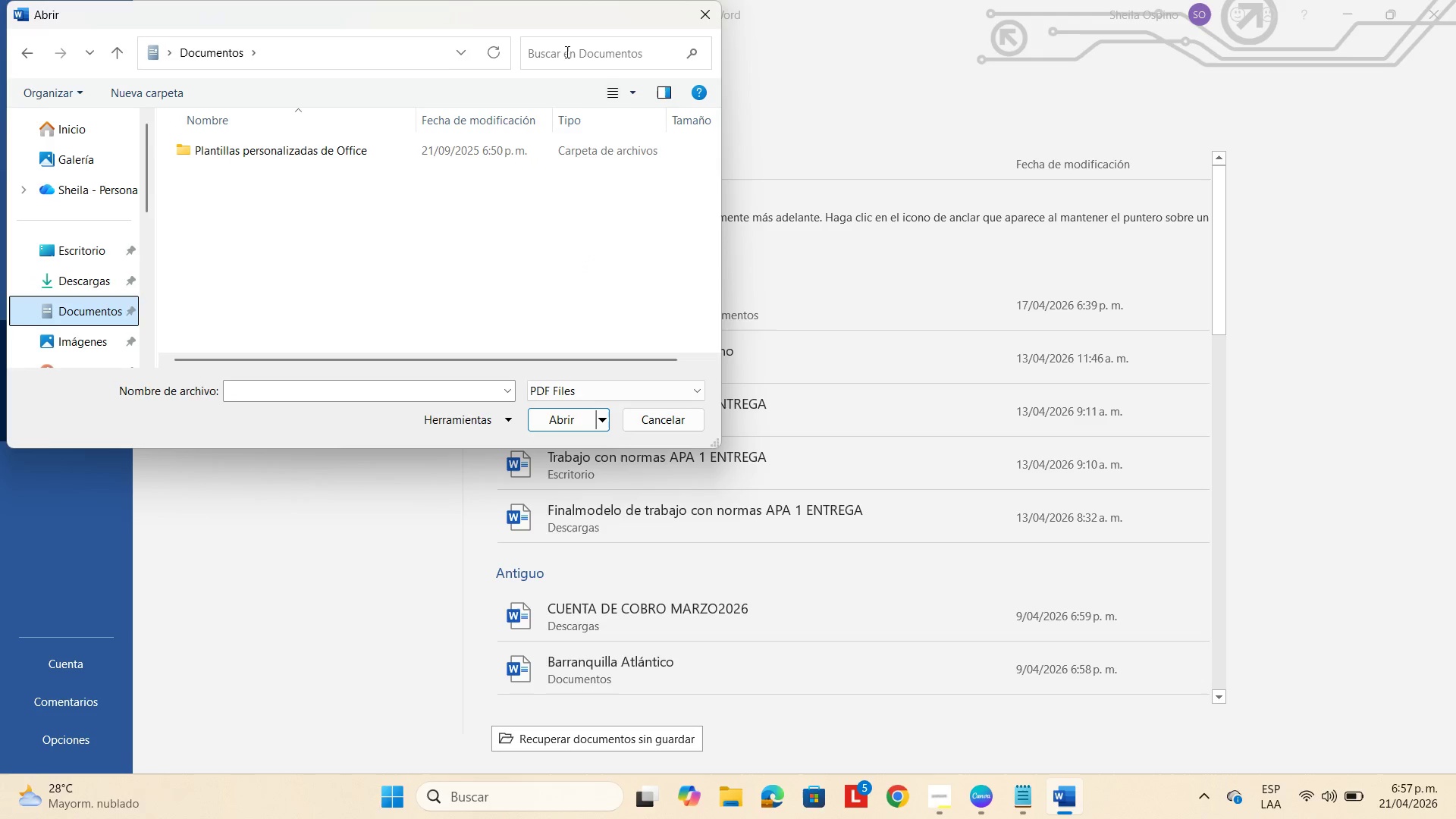 
mouse_move([101, 184])
 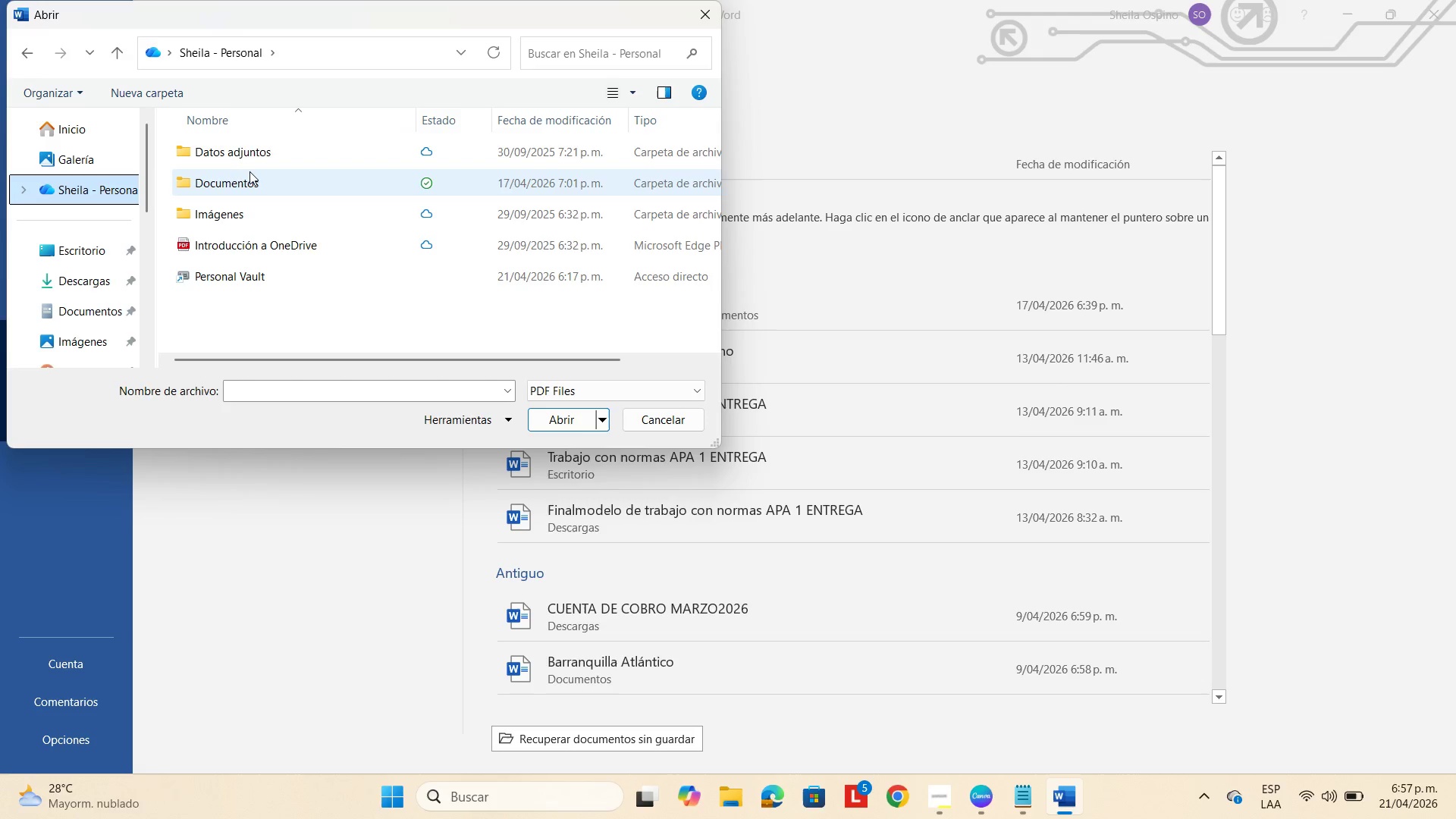 
double_click([249, 171])
 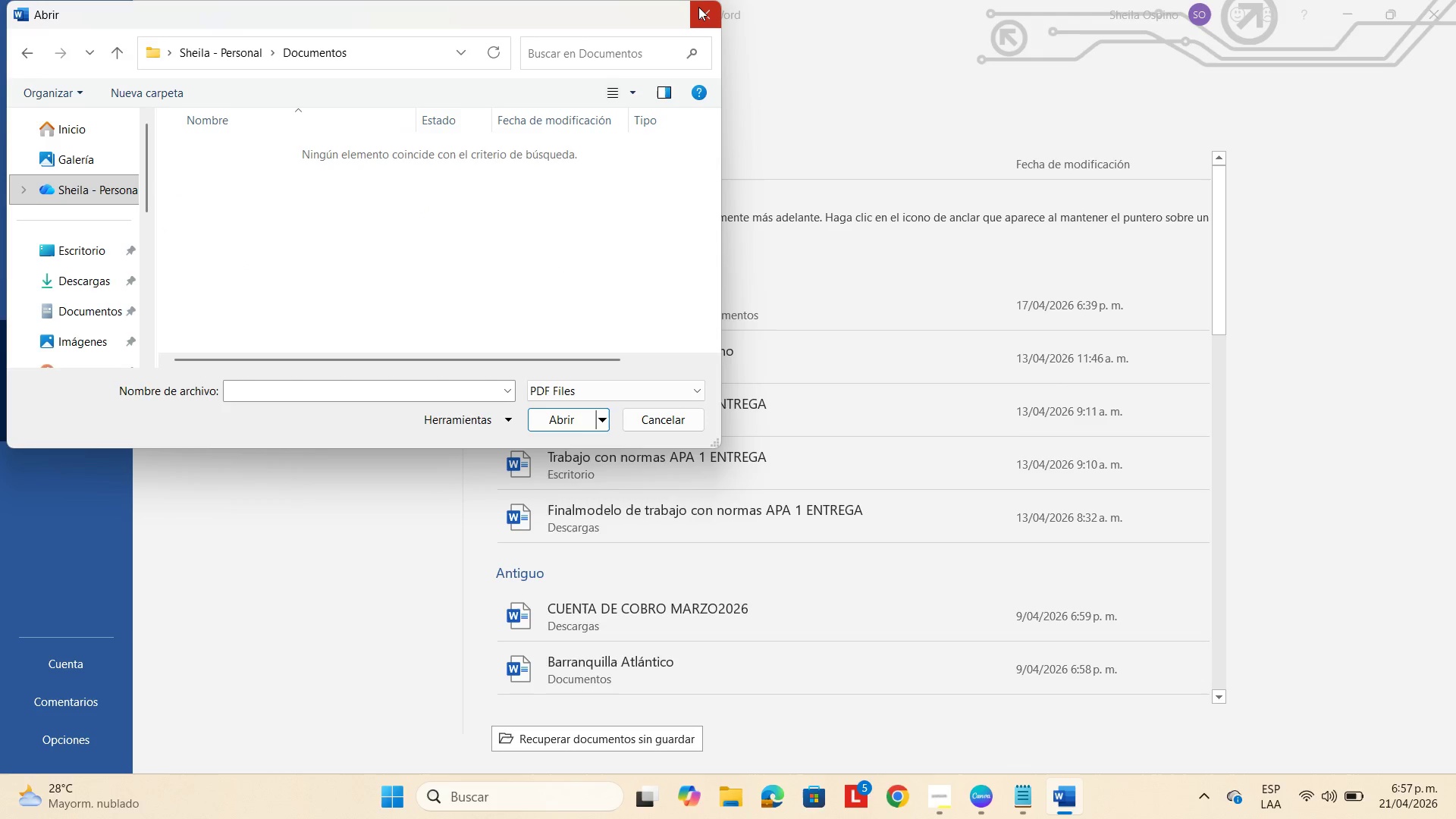 
wait(8.25)
 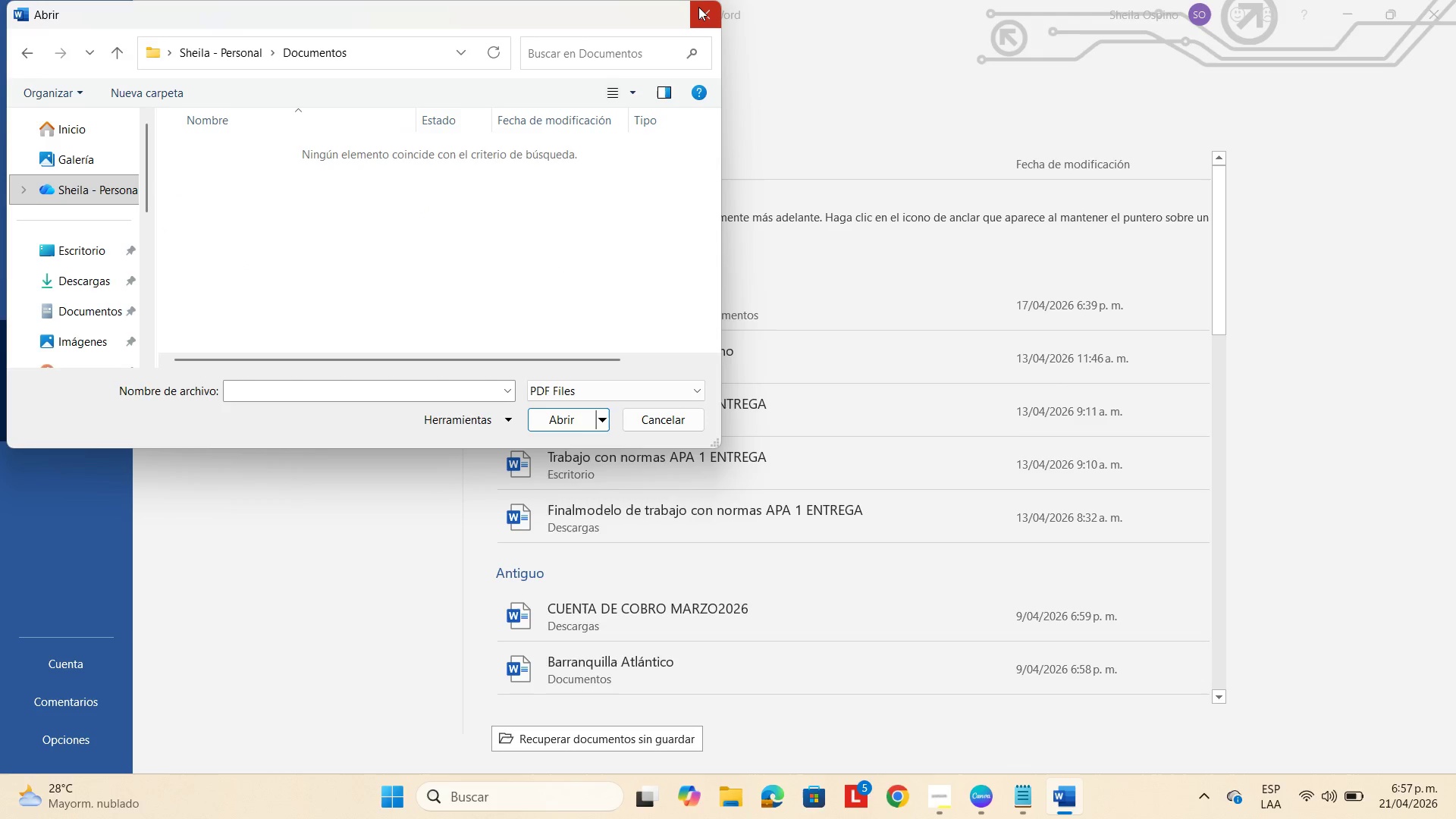 
scroll: coordinate [780, 323], scroll_direction: up, amount: 1.0
 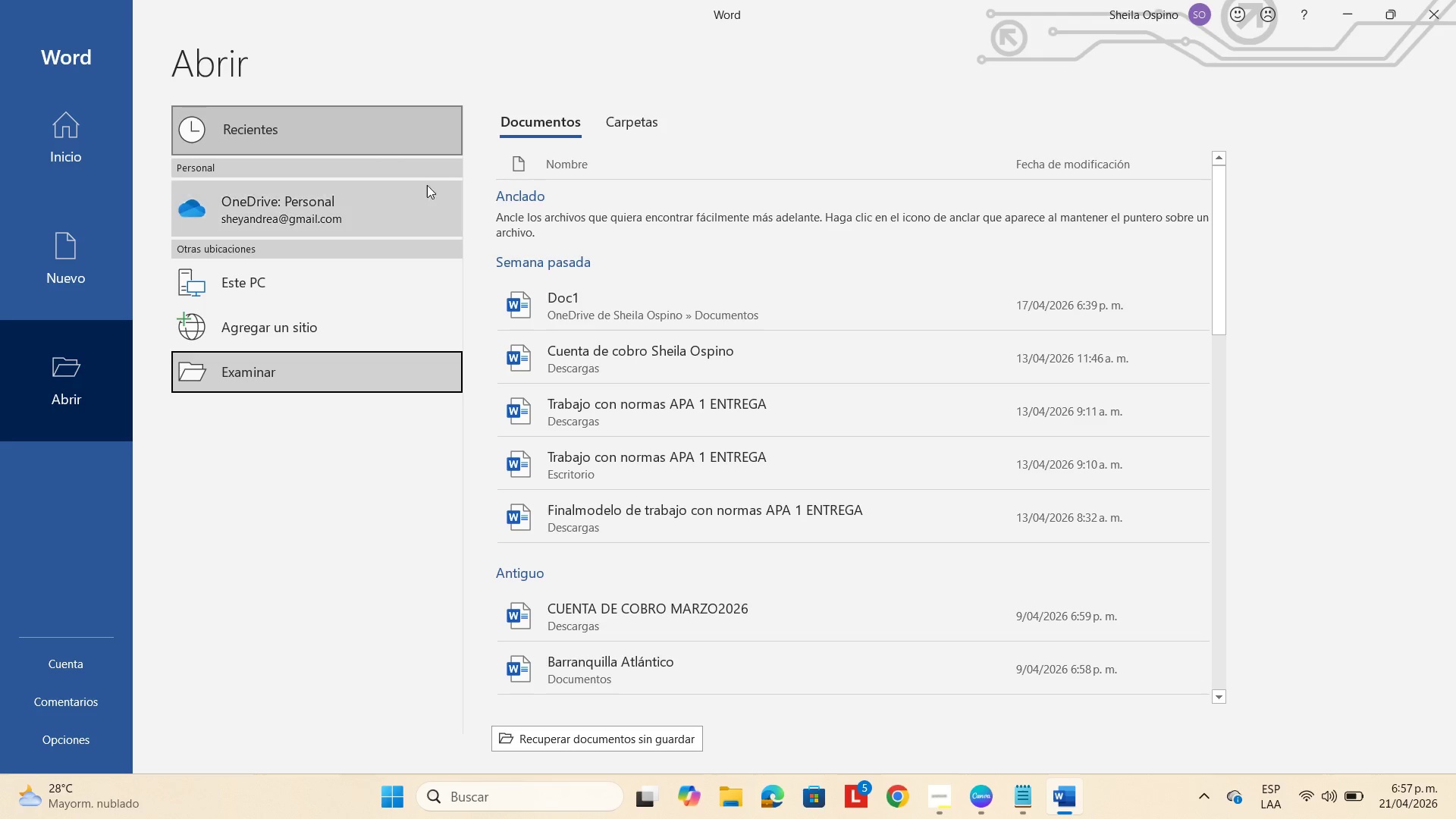 
left_click([306, 228])
 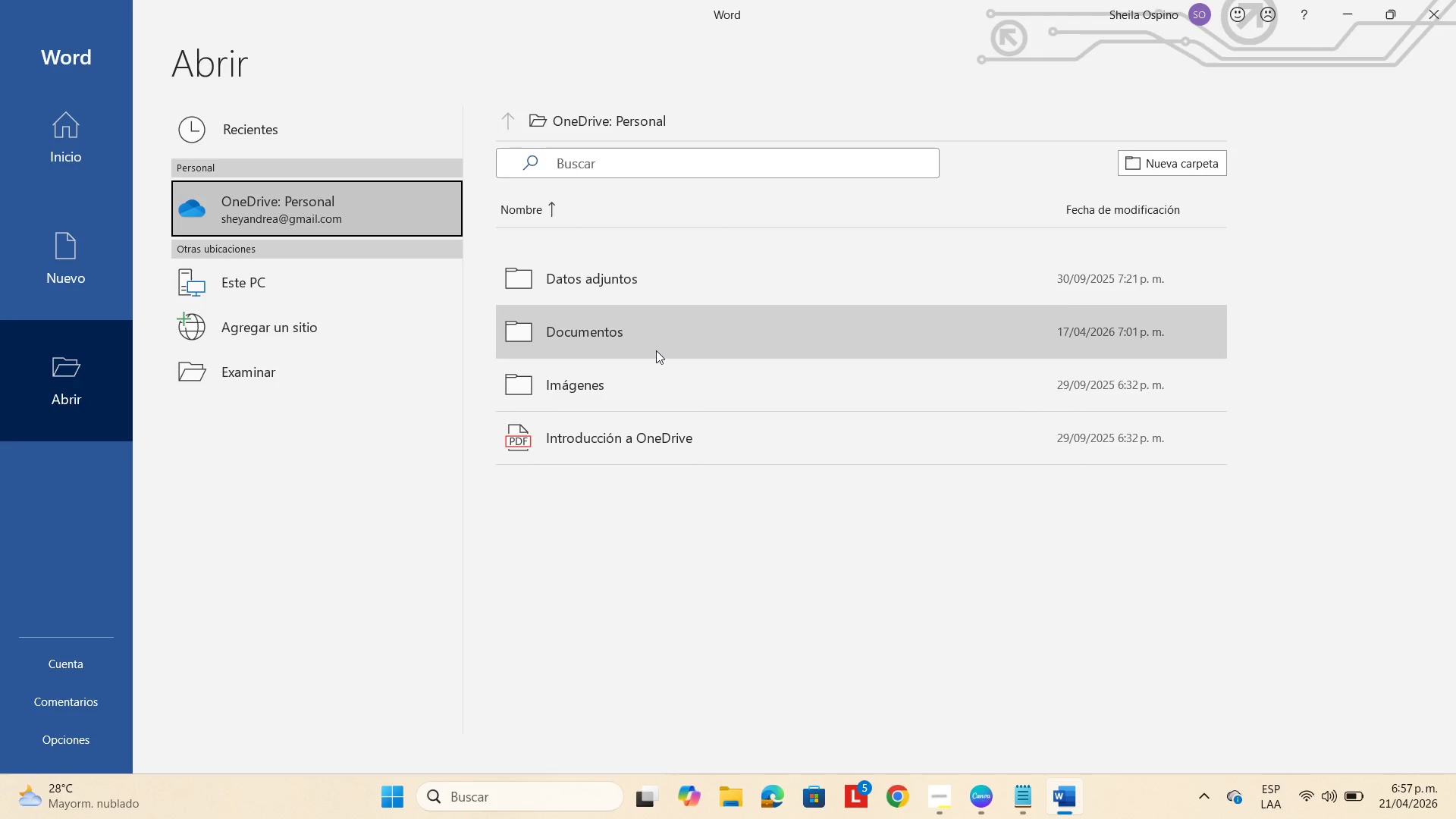 
left_click([656, 350])
 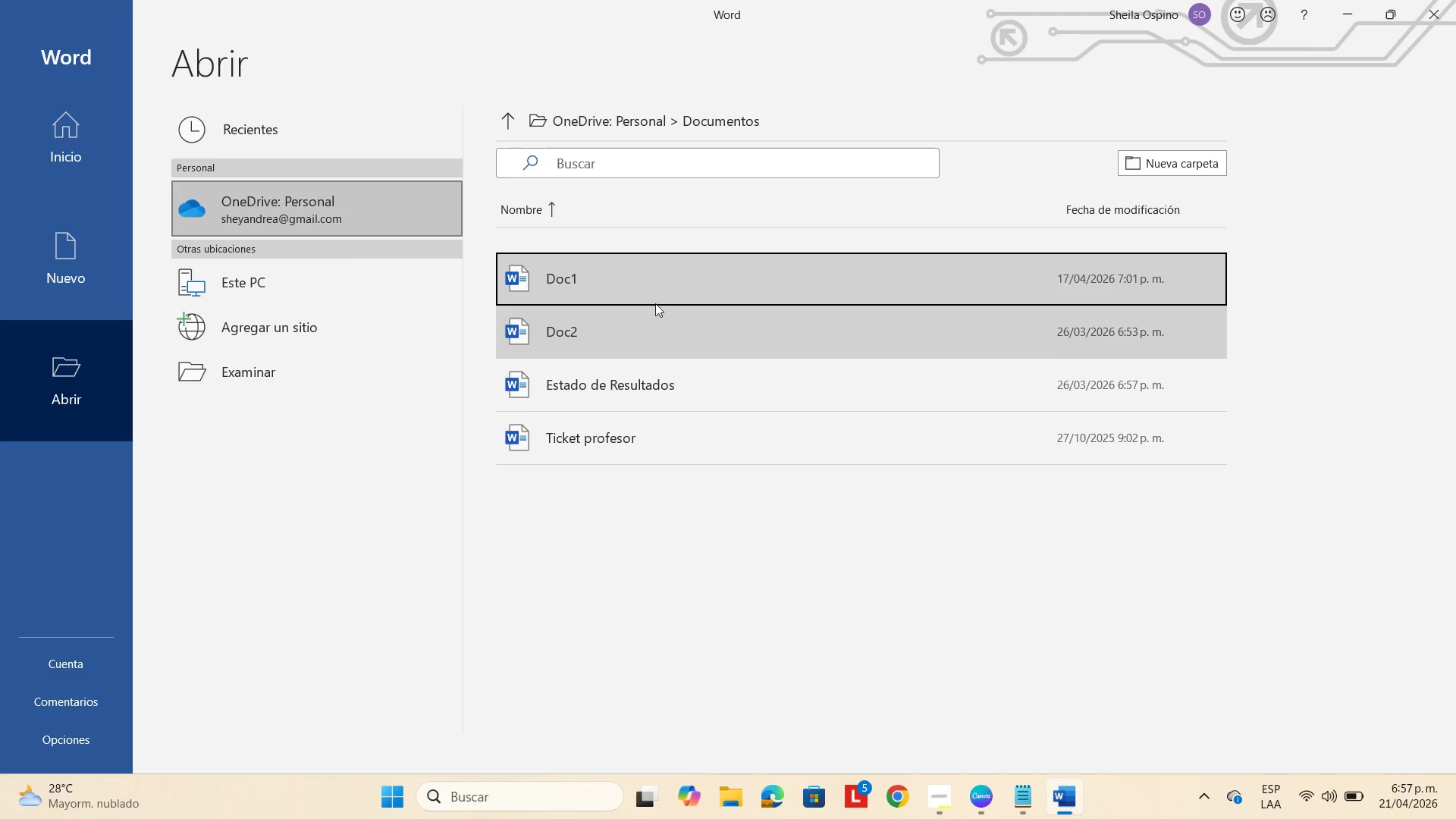 
wait(5.54)
 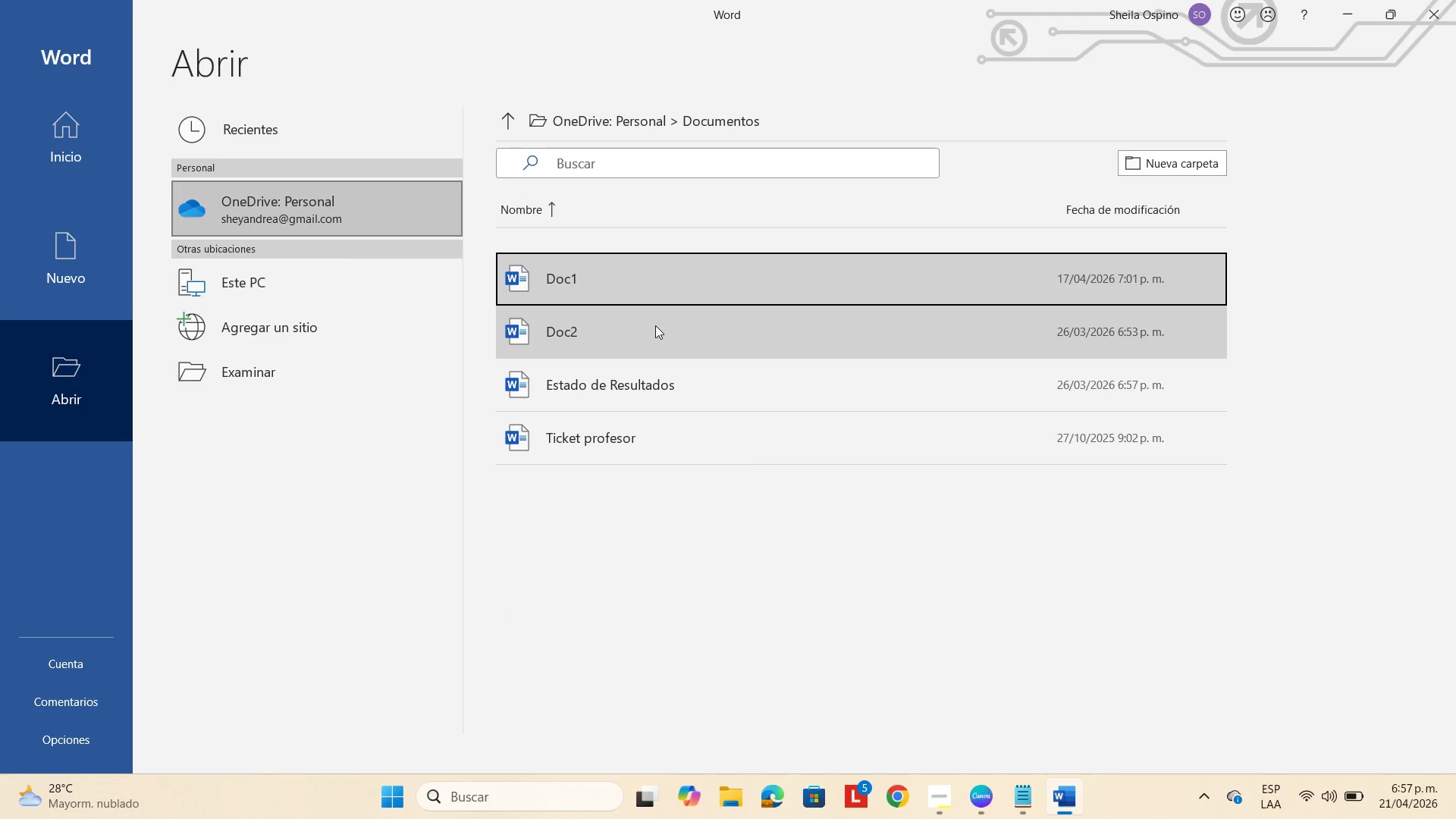 
mouse_move([645, 325])
 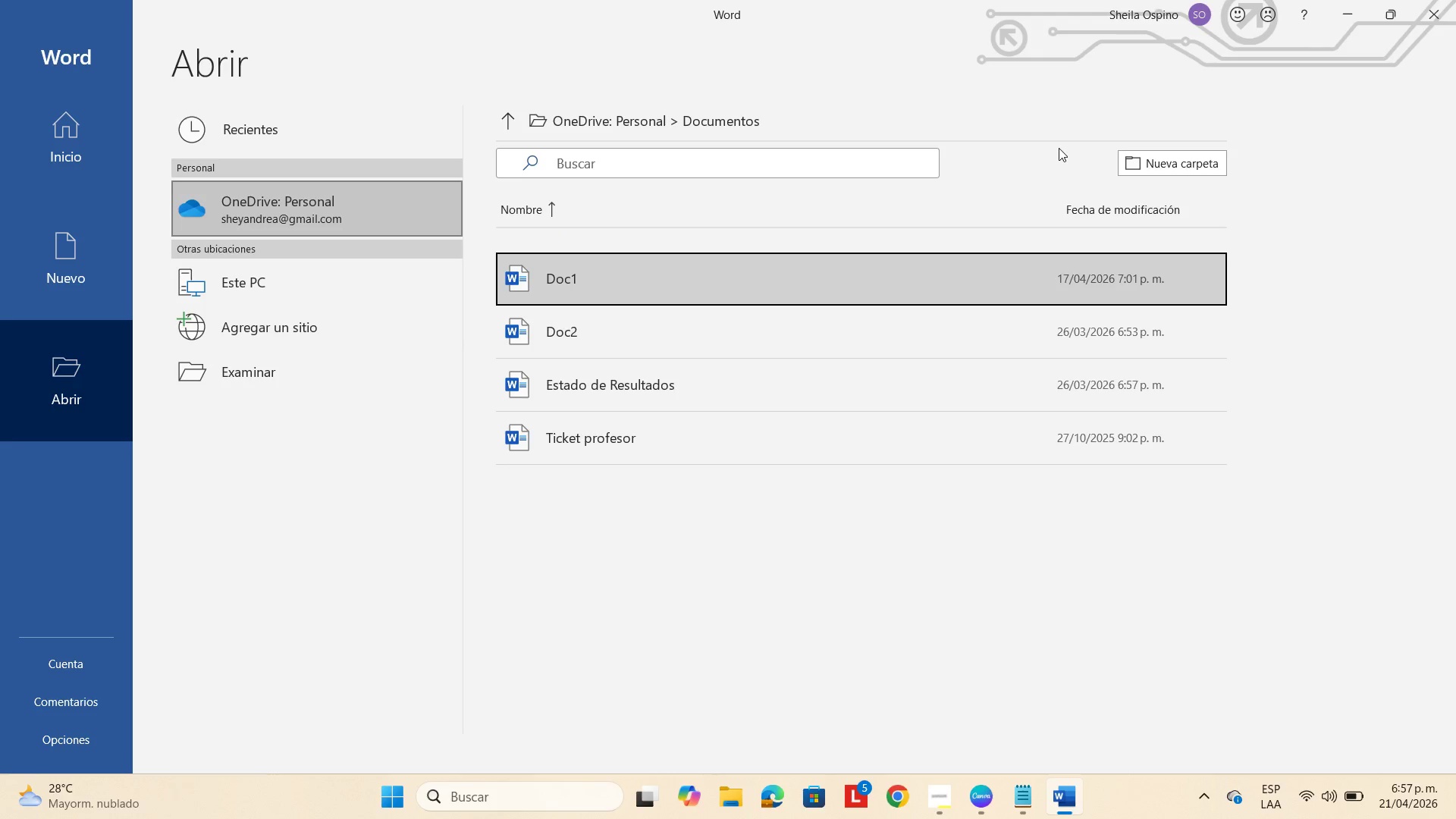 
mouse_move([1125, 170])
 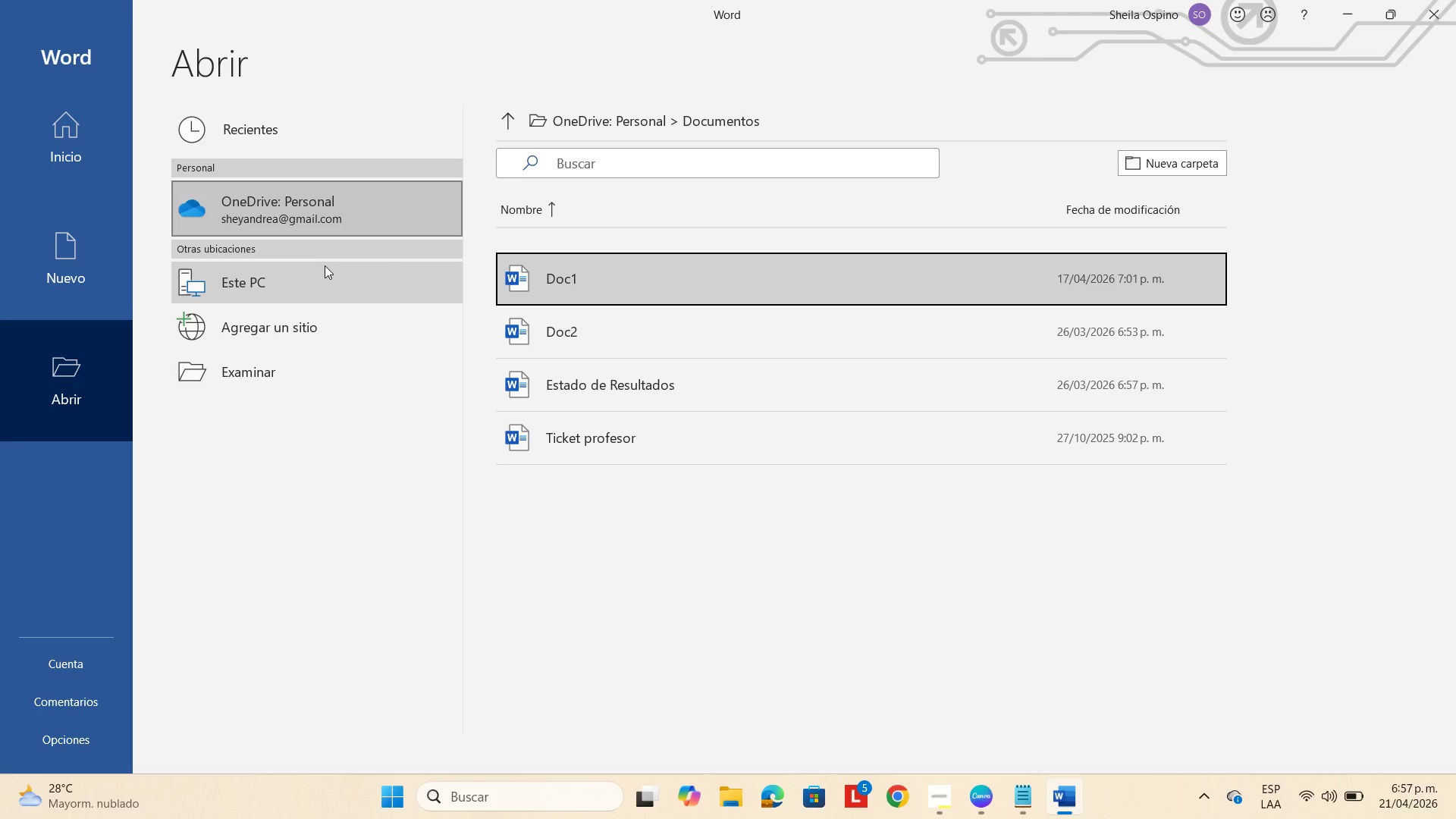 
left_click([322, 282])
 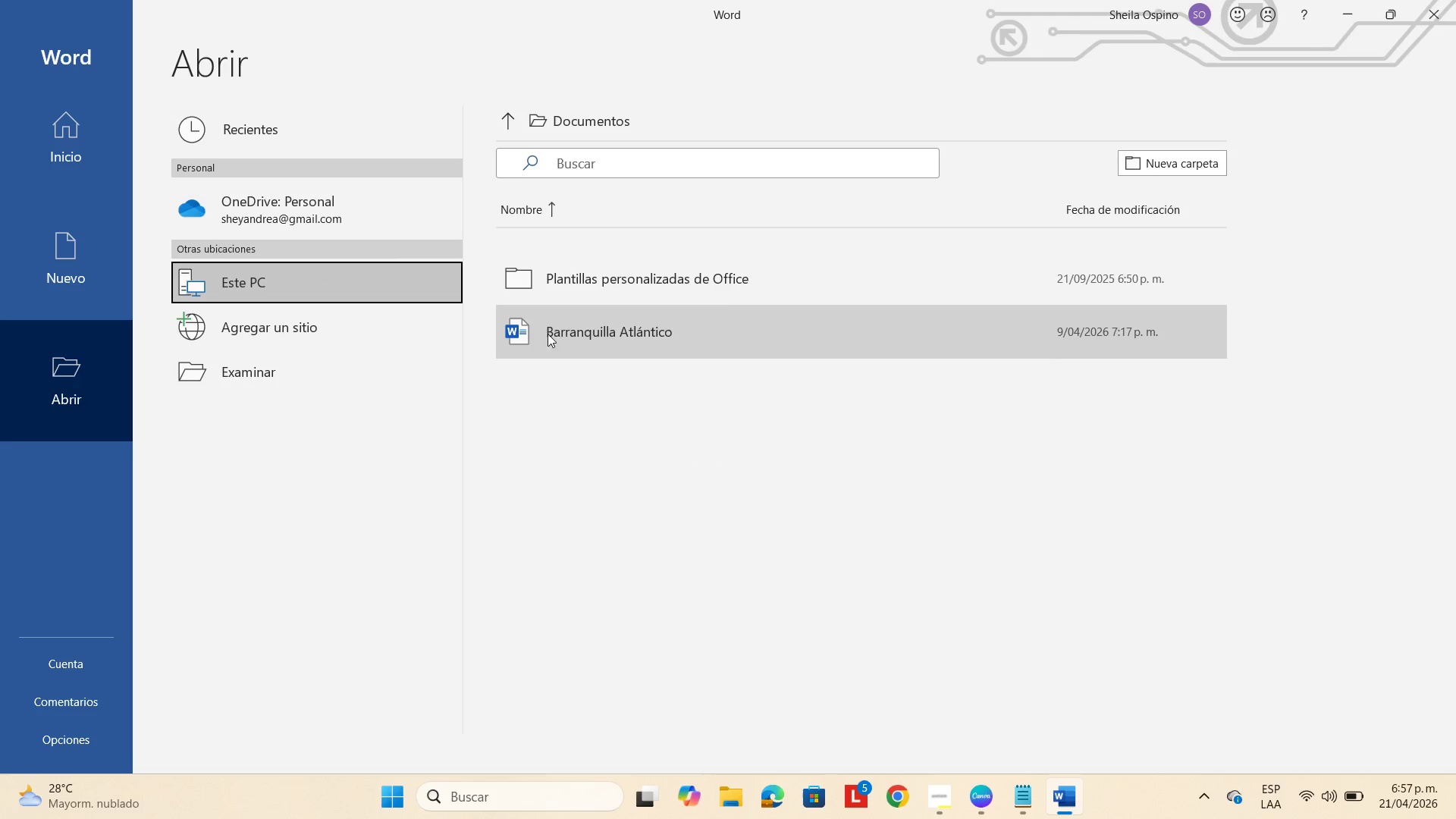 
left_click([293, 329])
 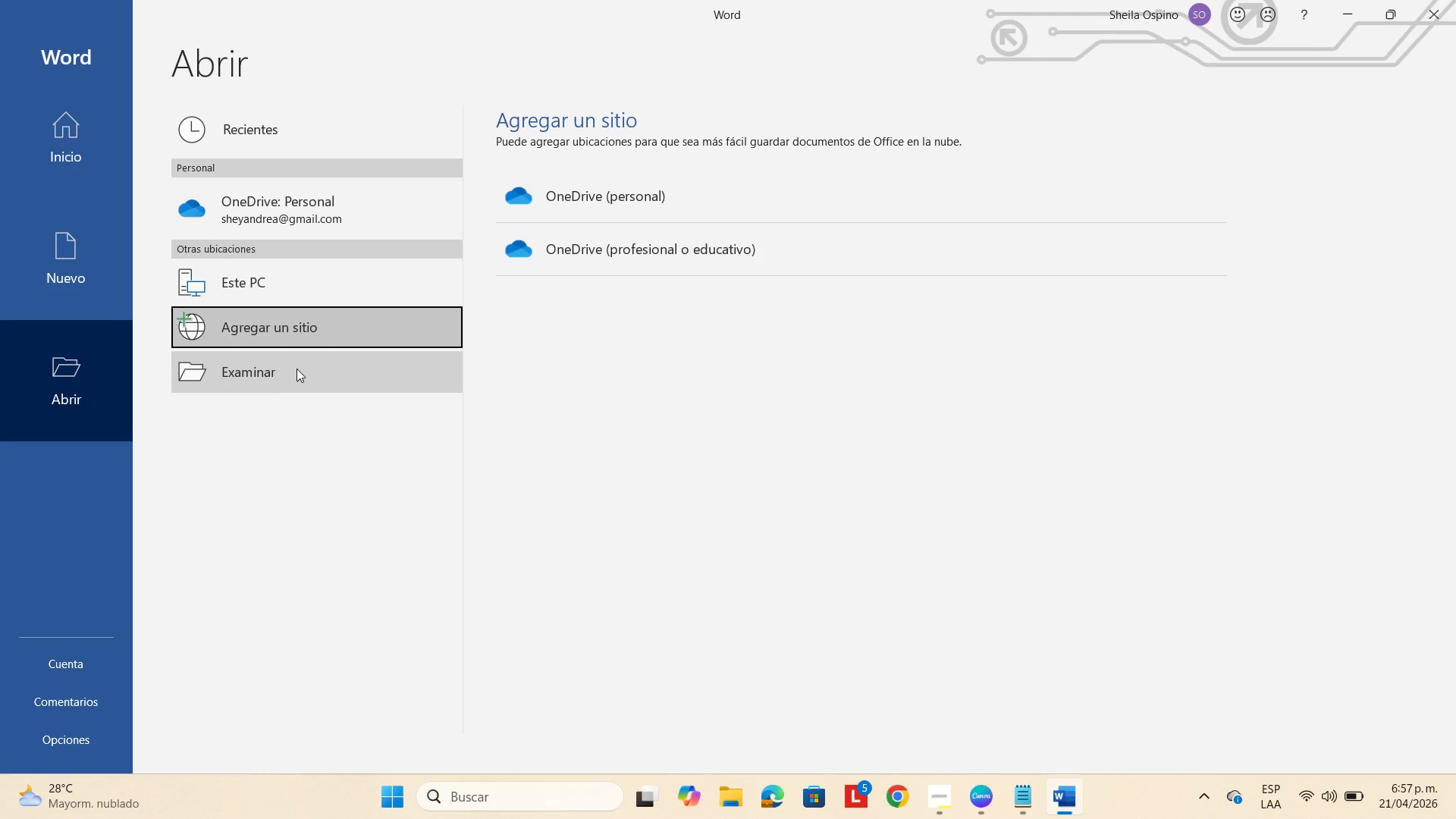 
left_click([297, 366])
 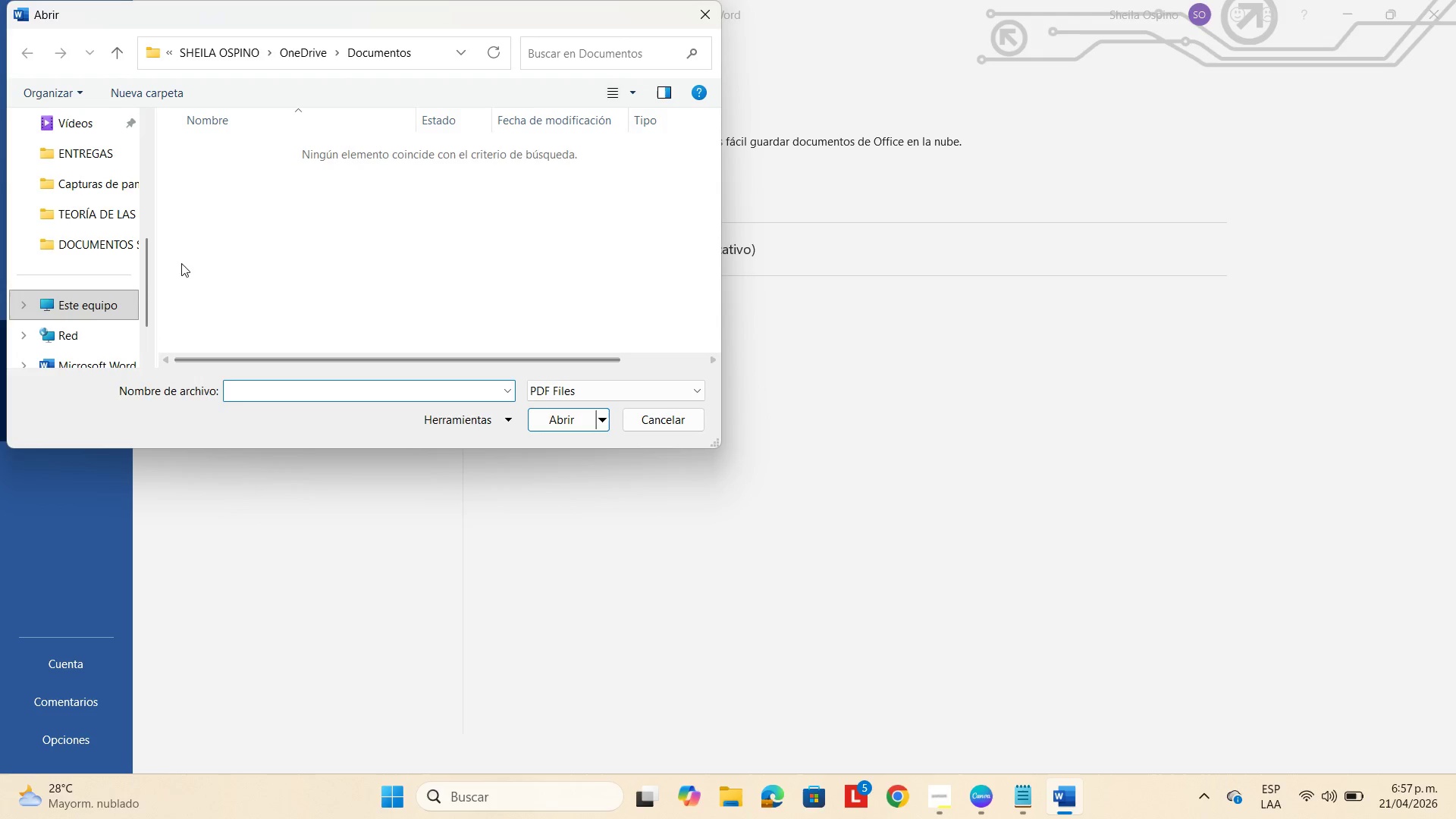 
scroll: coordinate [74, 262], scroll_direction: up, amount: 3.0
 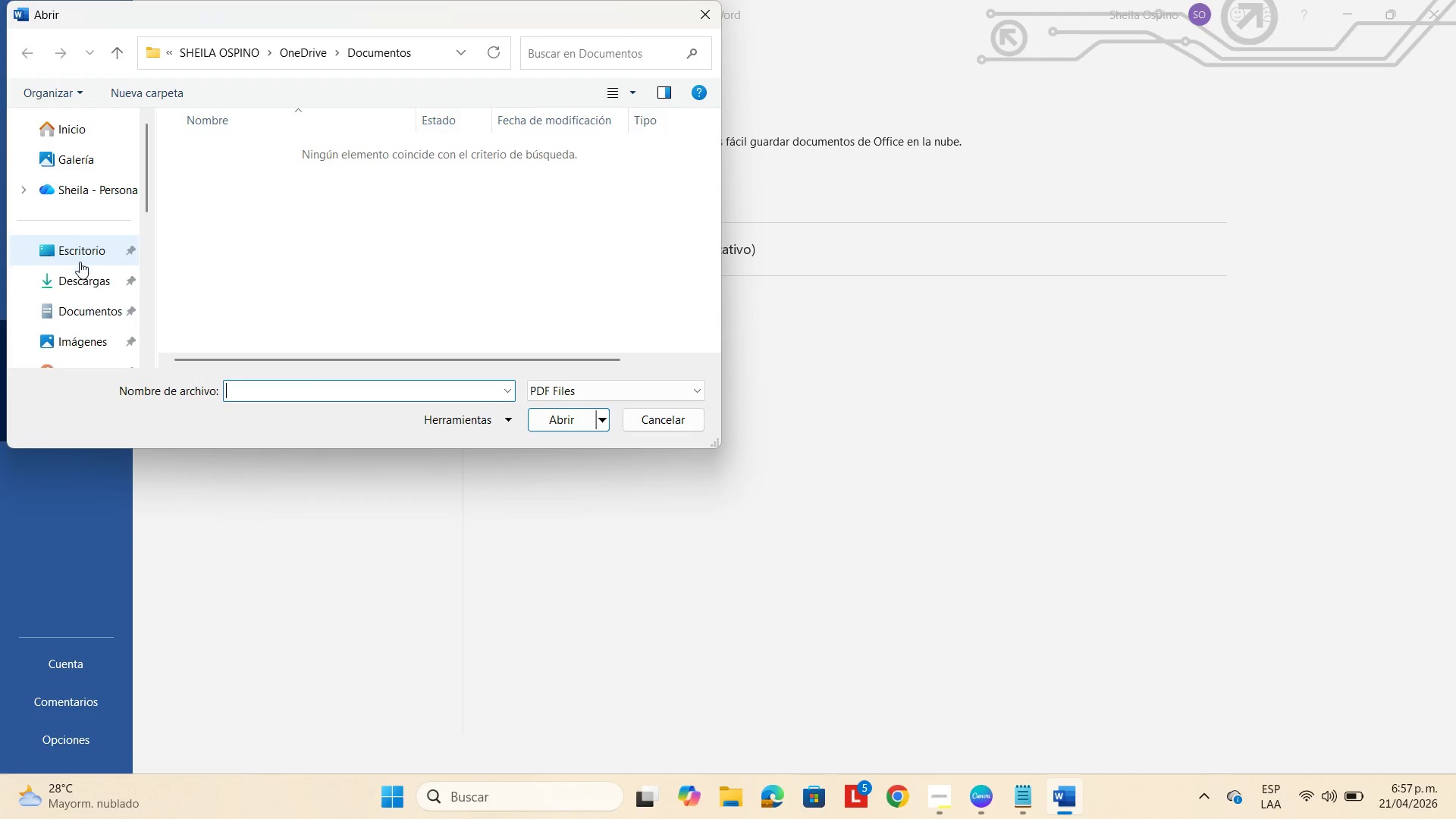 
left_click([80, 274])
 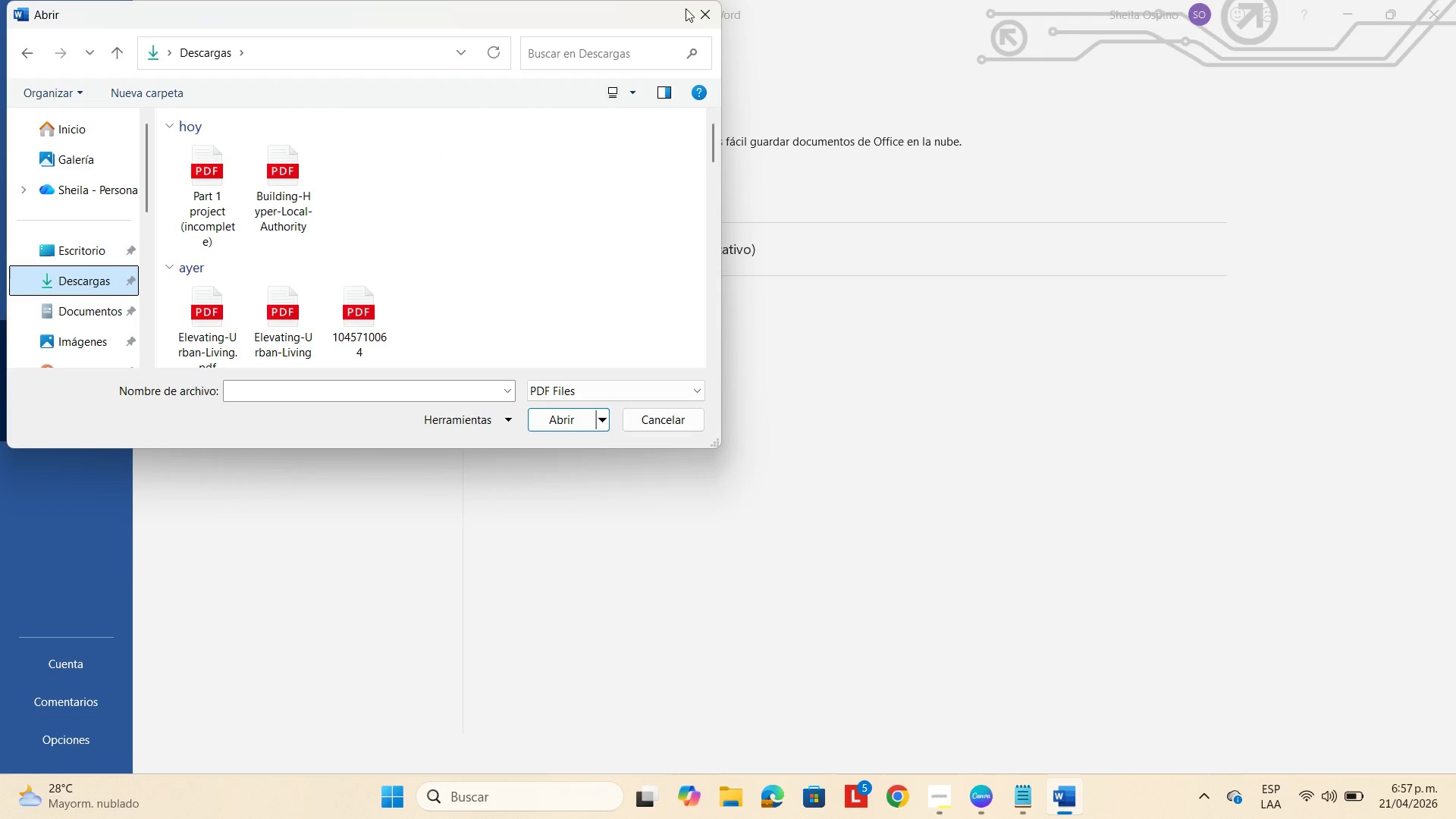 
left_click([707, 18])
 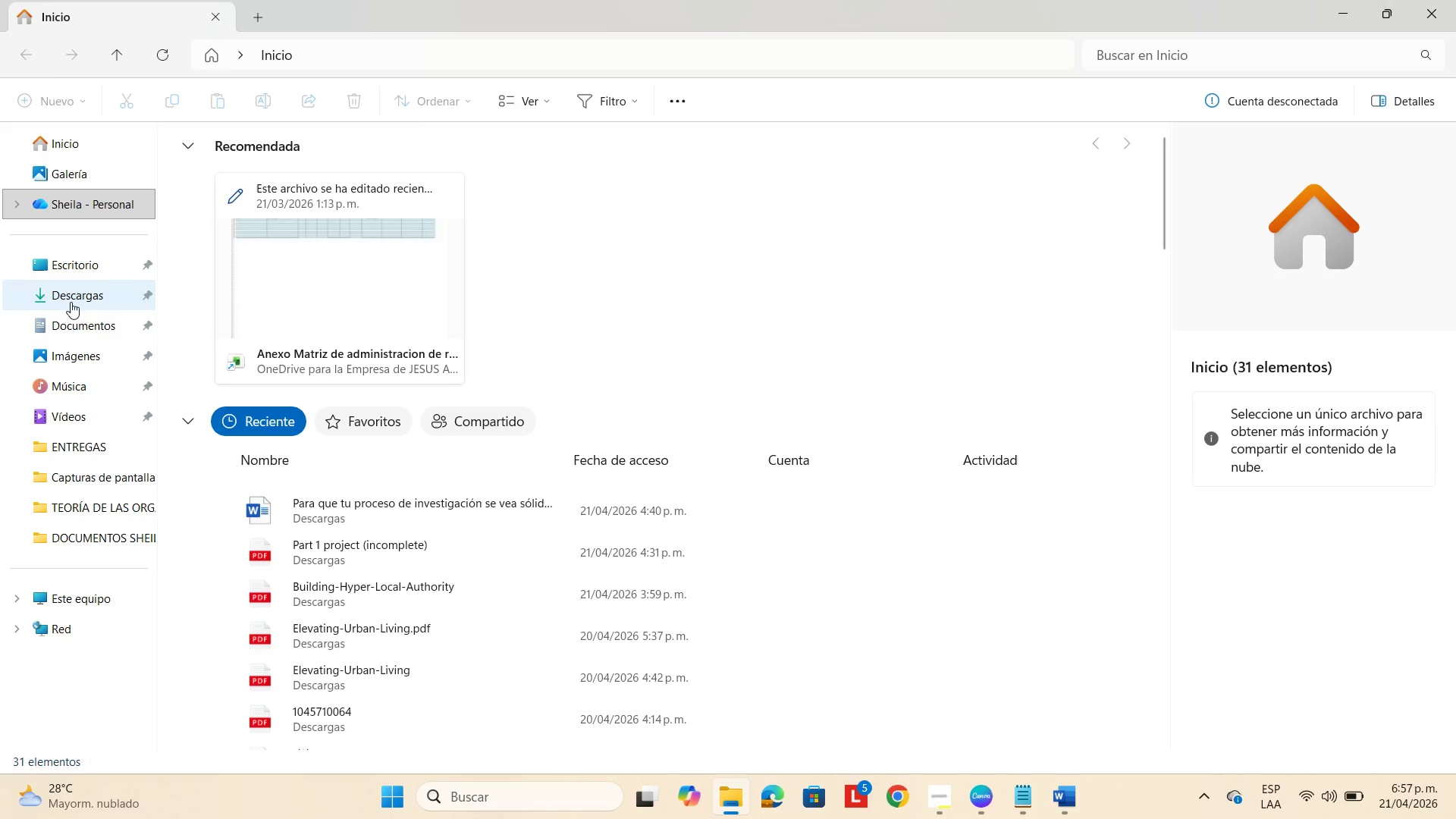 
wait(6.67)
 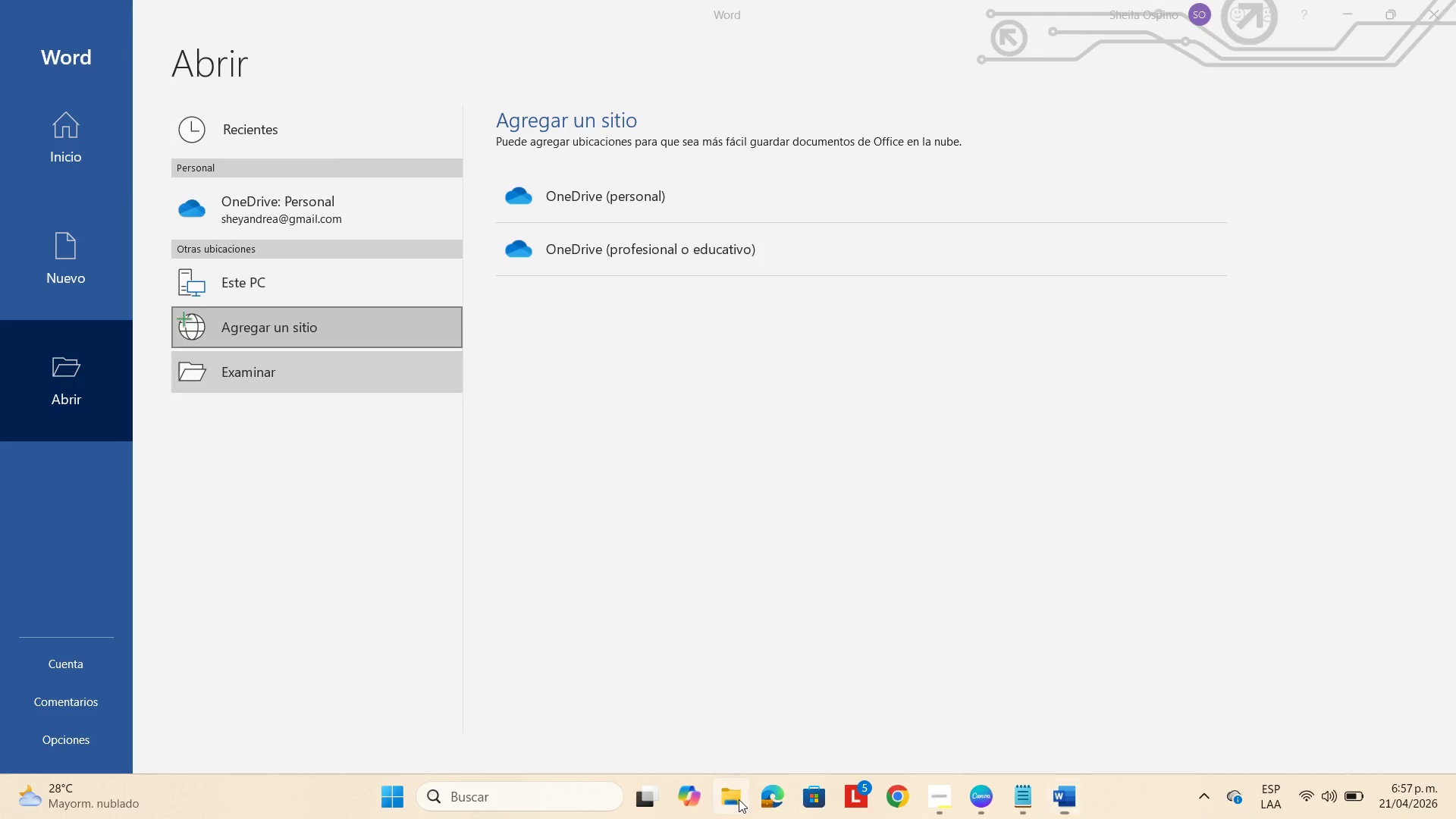 
left_click([378, 500])
 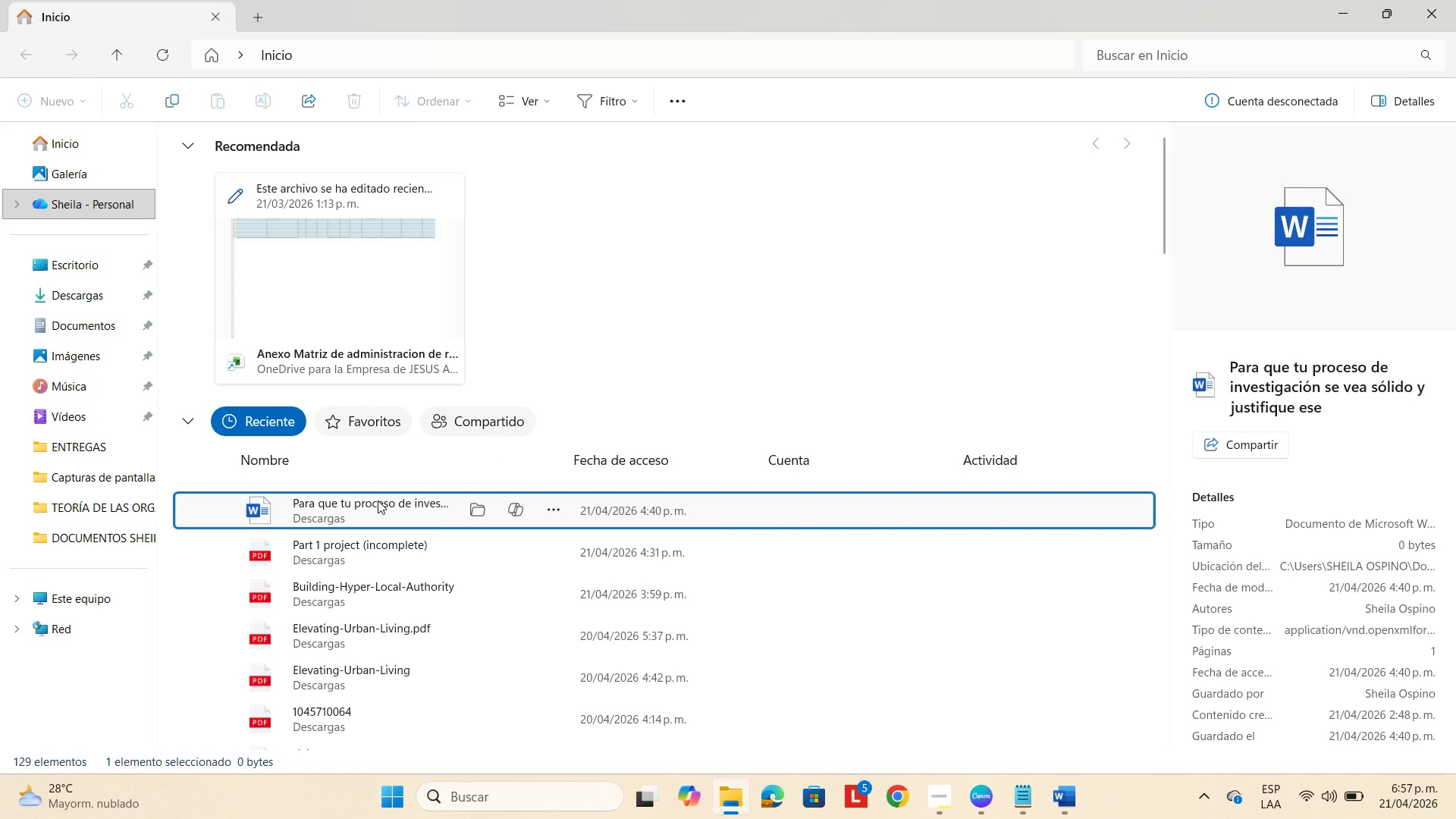 
double_click([378, 500])
 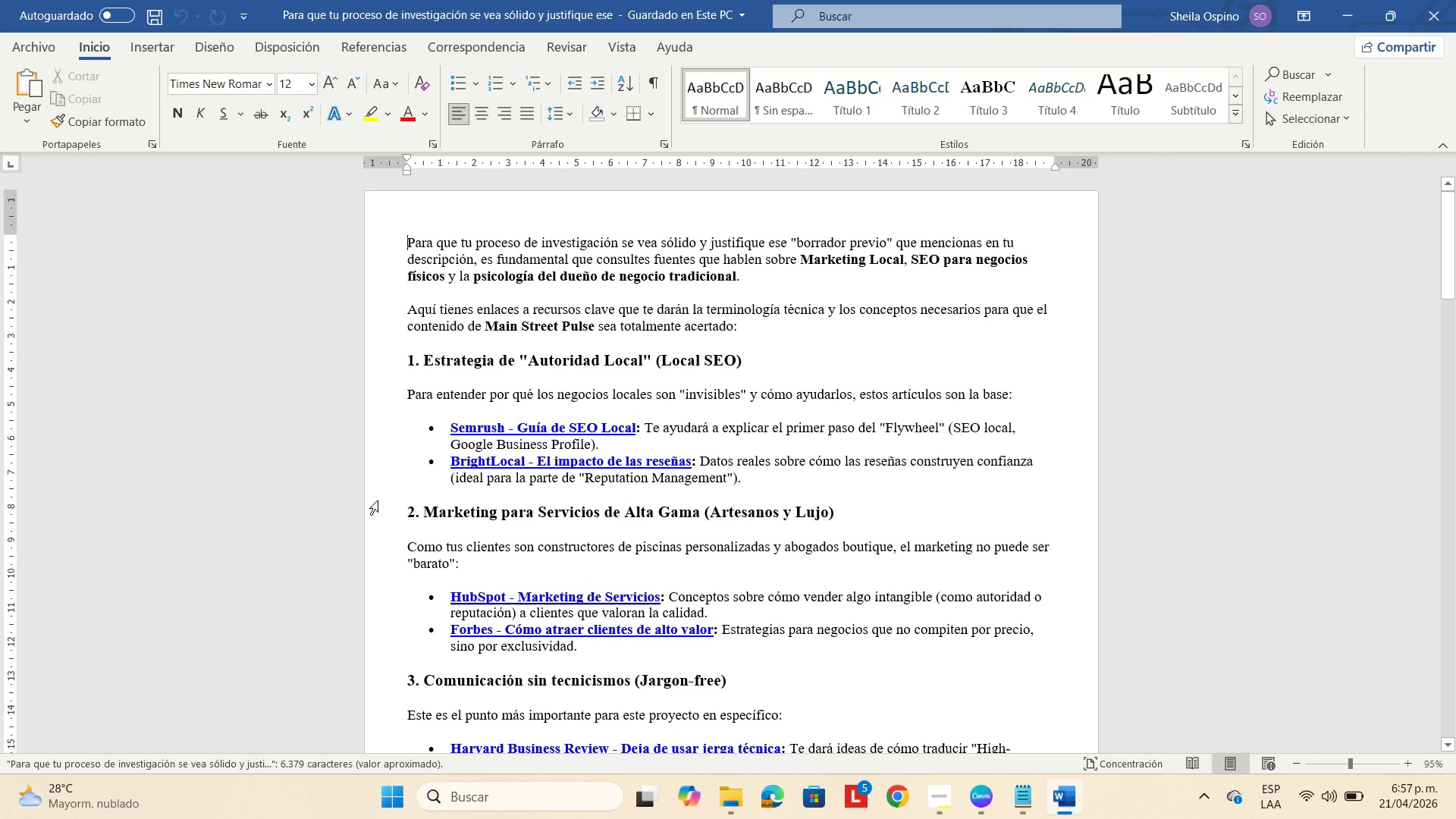 
scroll: coordinate [554, 403], scroll_direction: down, amount: 2.0
 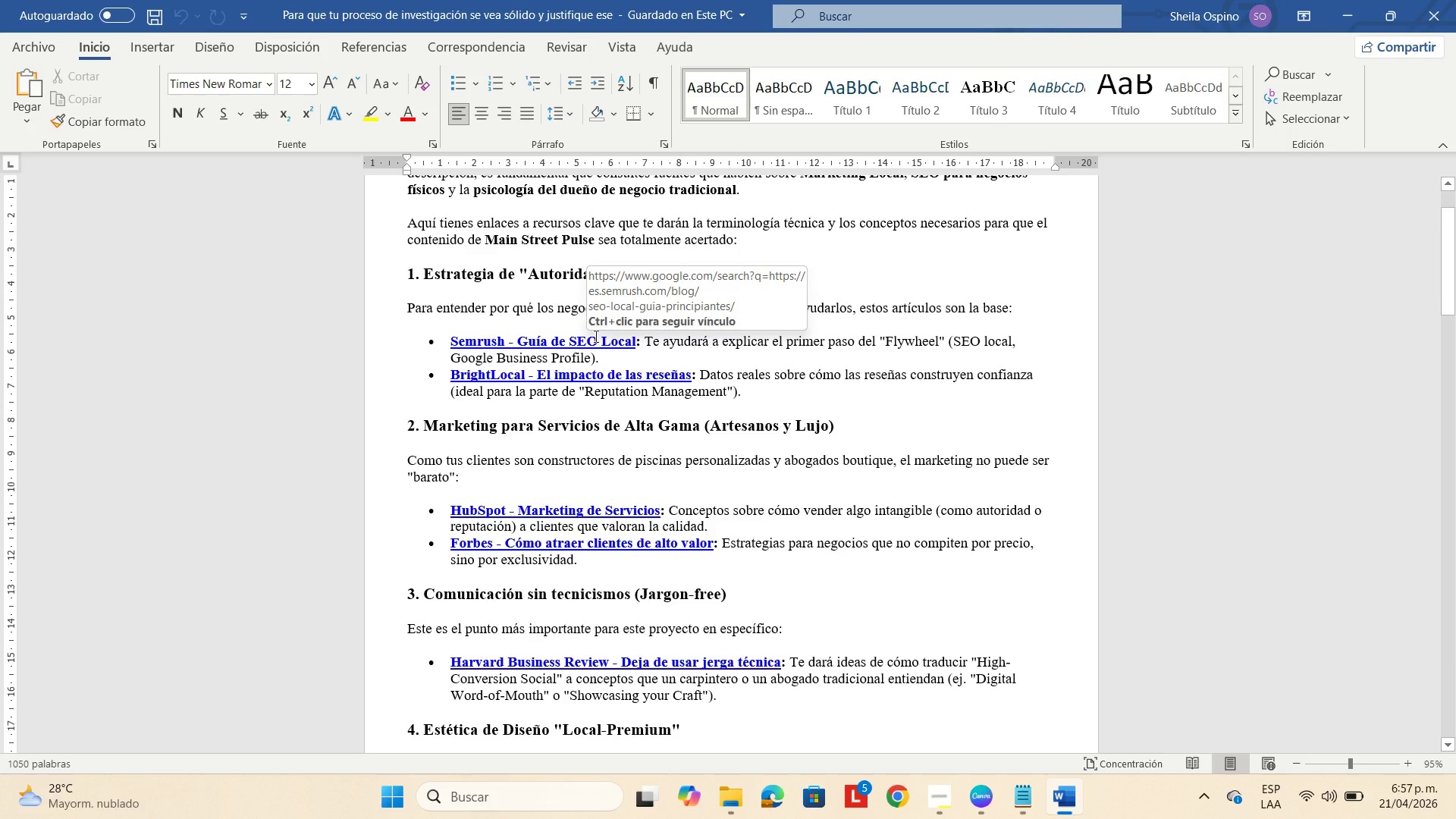 
hold_key(key=ControlLeft, duration=0.75)
left_click([595, 336])
 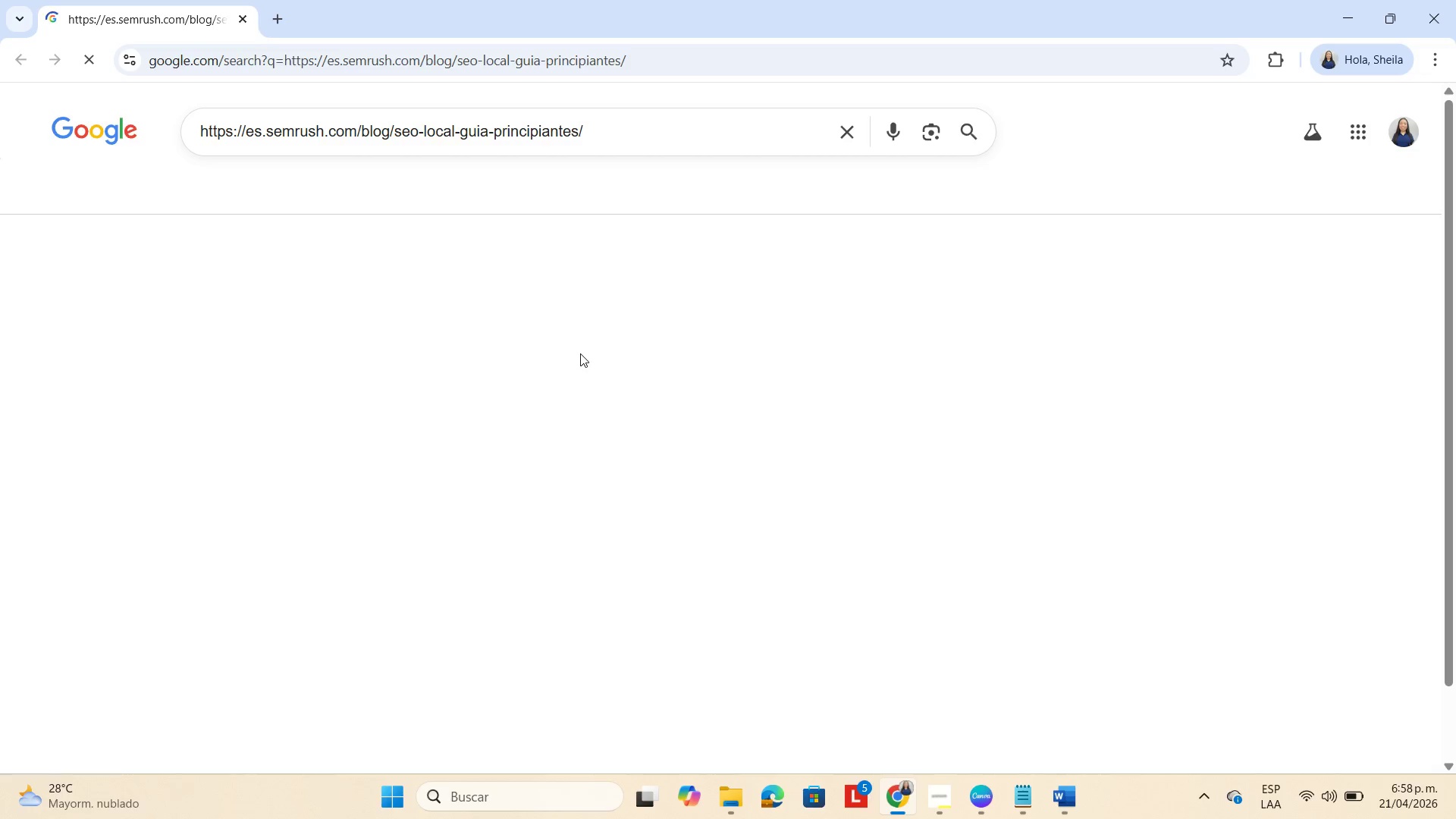 
wait(8.03)
 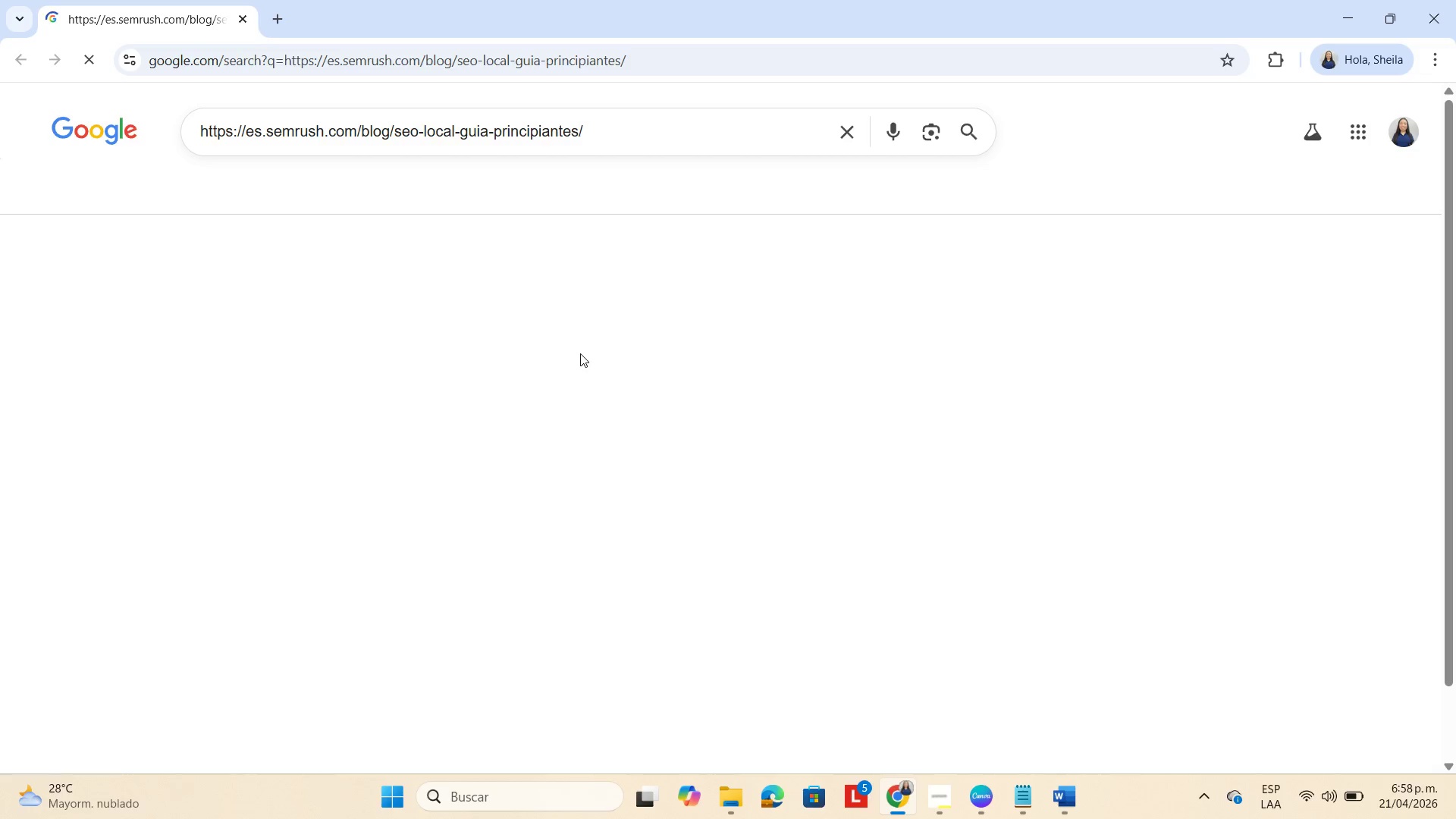 
left_click([394, 294])
 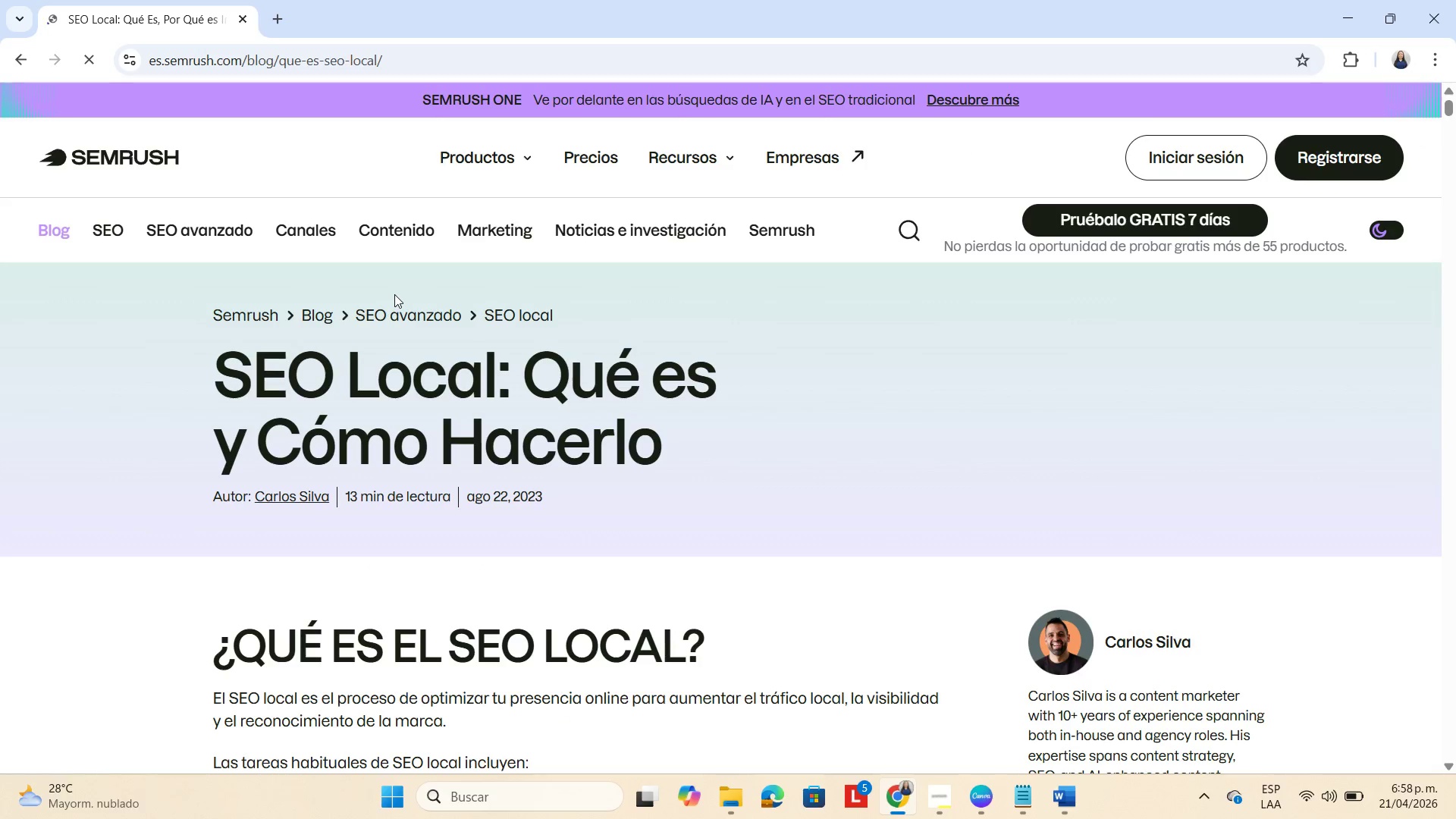 
scroll: coordinate [399, 576], scroll_direction: down, amount: 3.0
 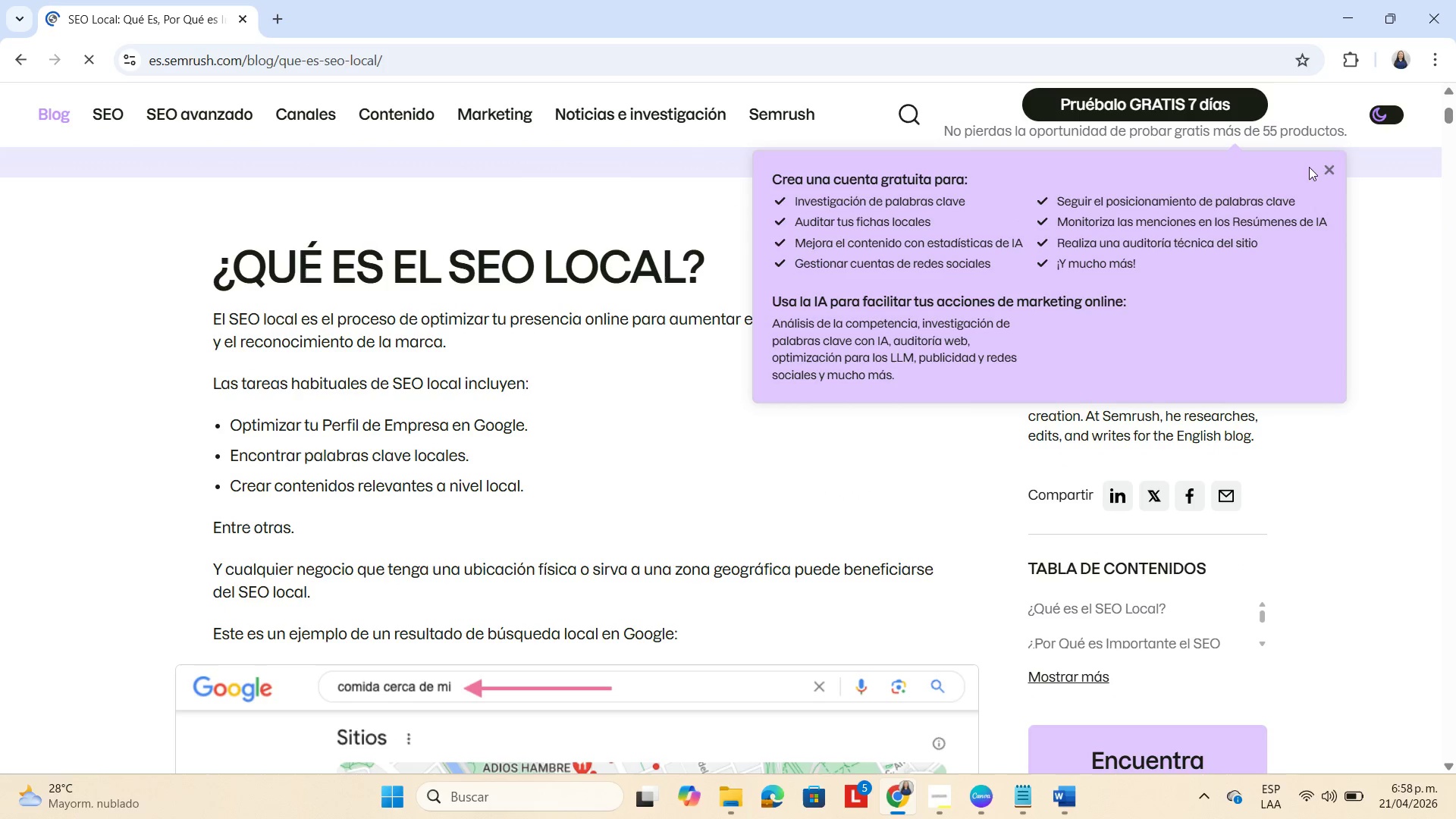 
left_click([1330, 168])
 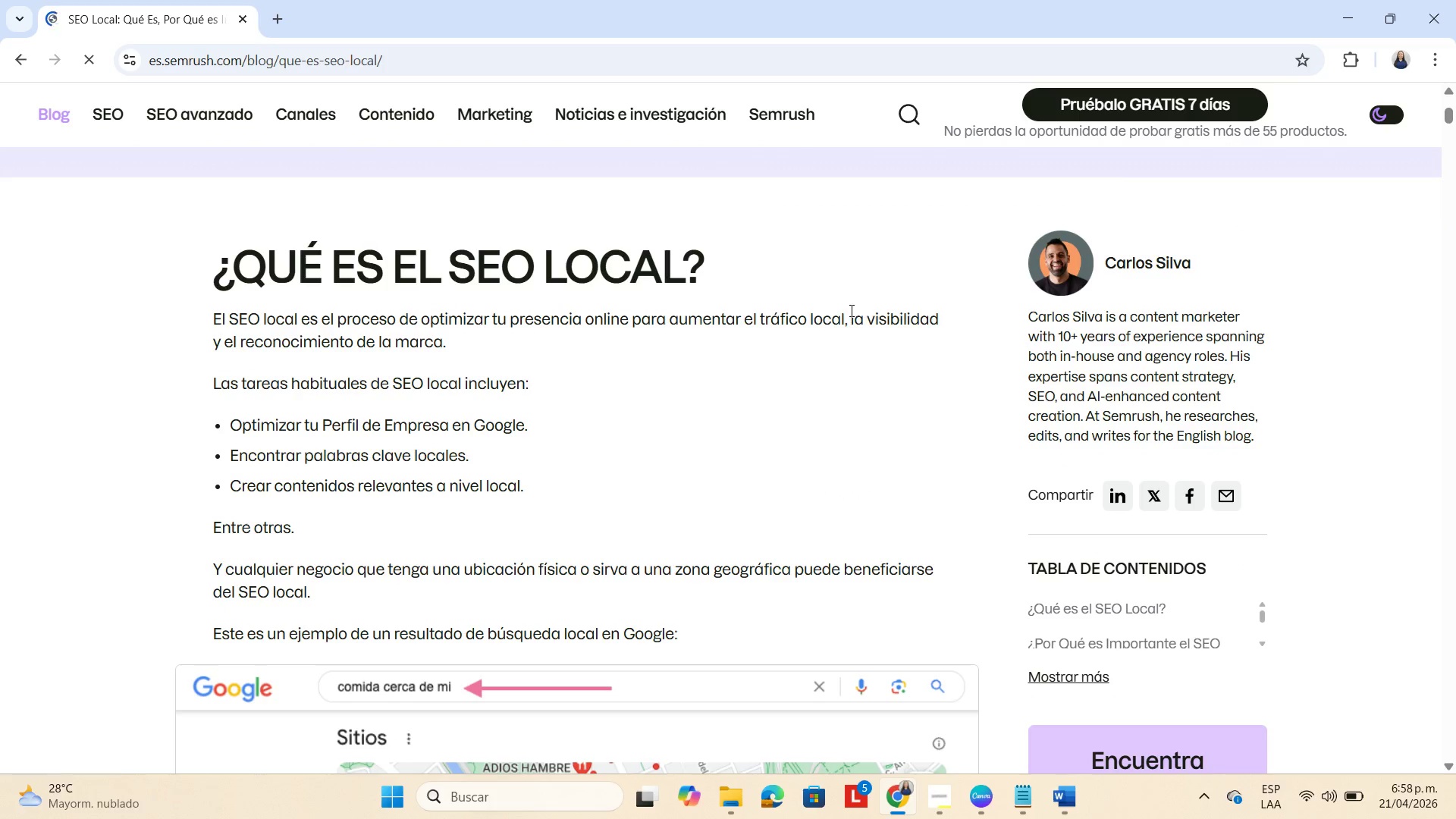 
scroll: coordinate [839, 313], scroll_direction: down, amount: 1.0
 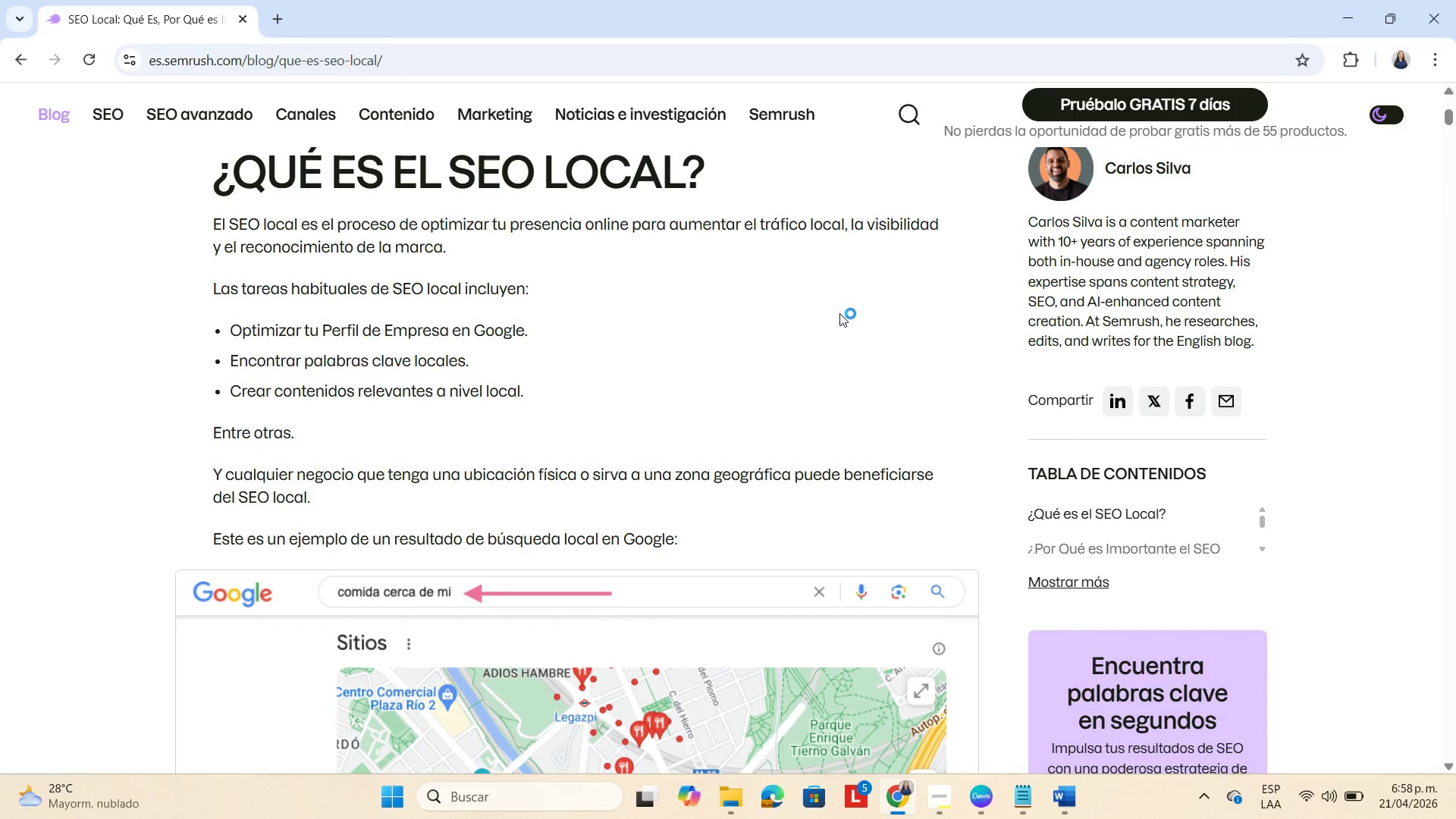 
scroll: coordinate [839, 313], scroll_direction: up, amount: 1.0
 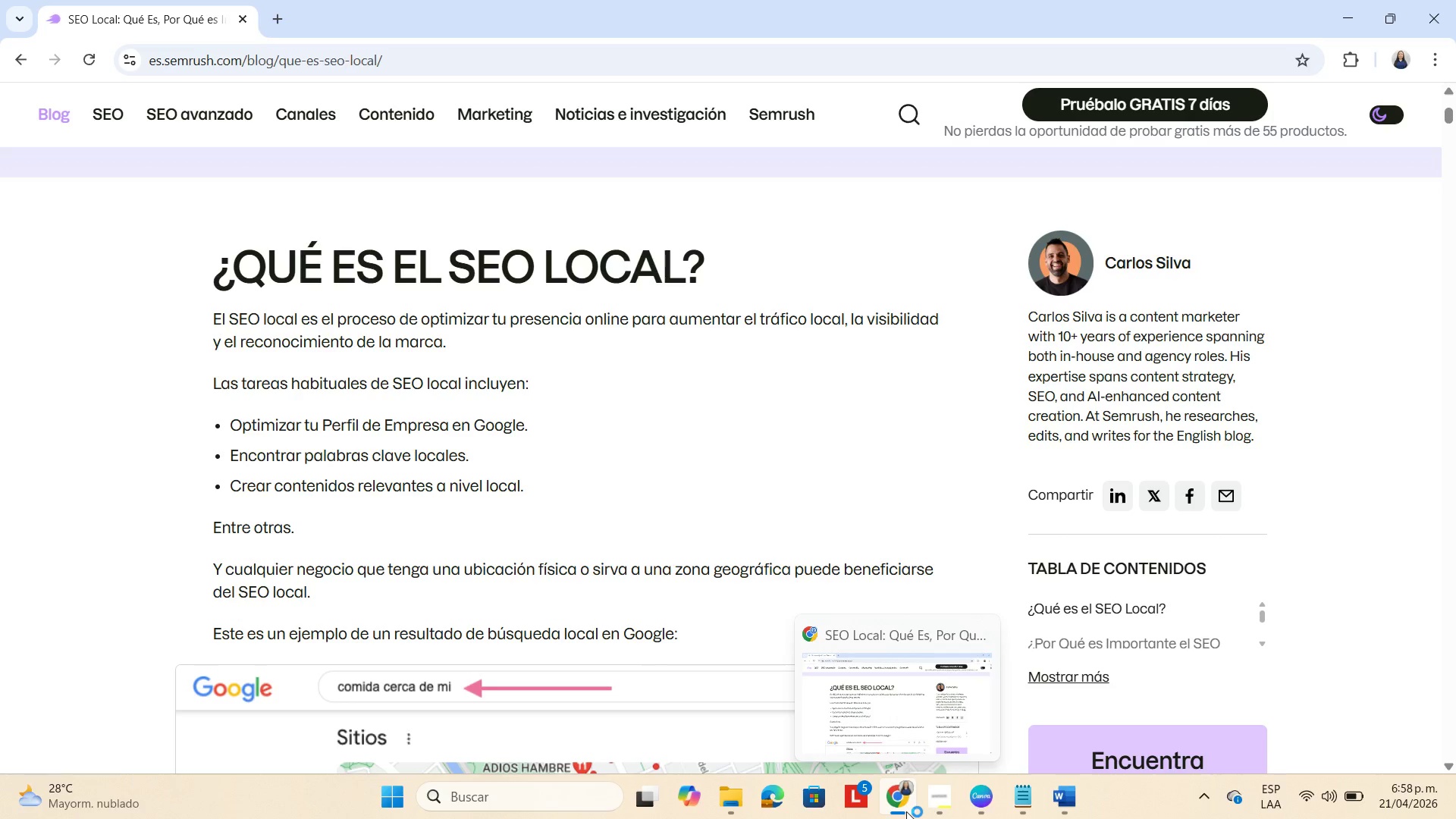 
left_click([925, 806])